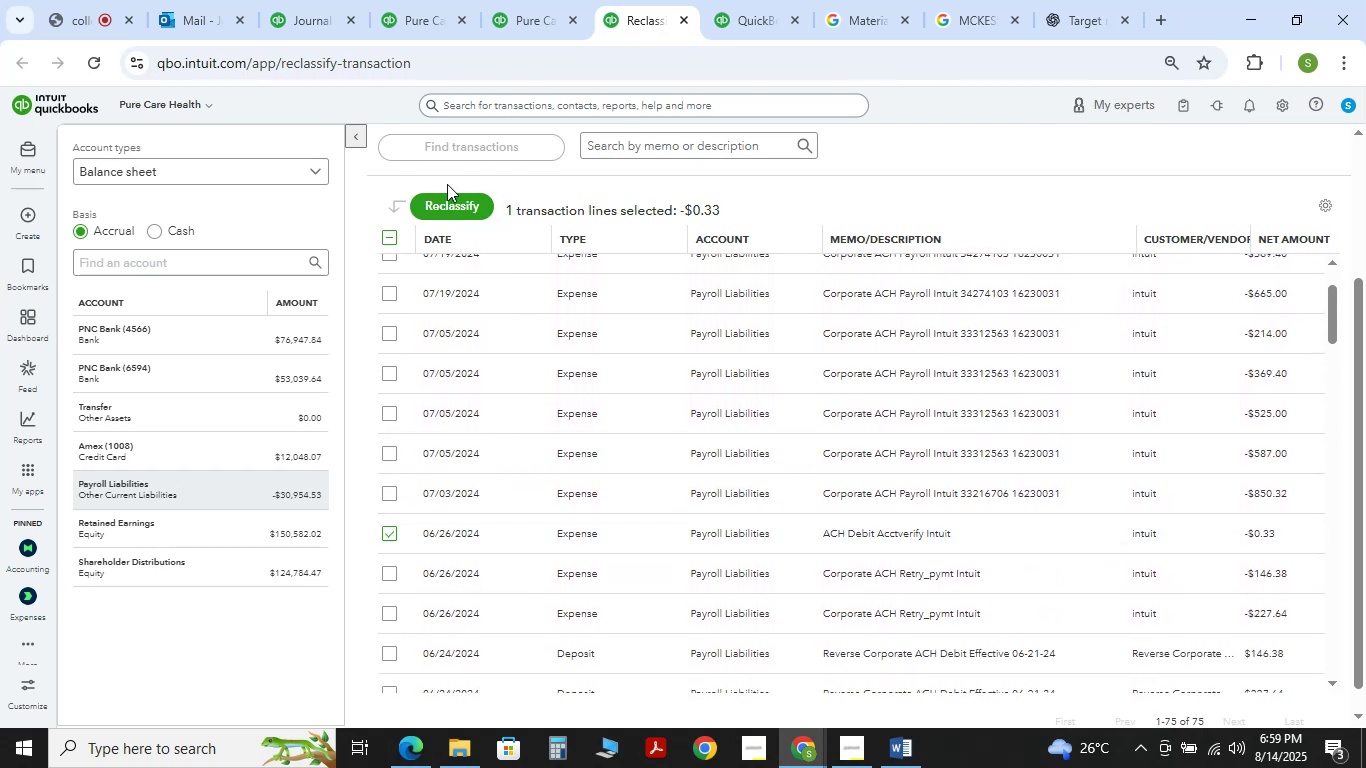 
left_click([453, 201])
 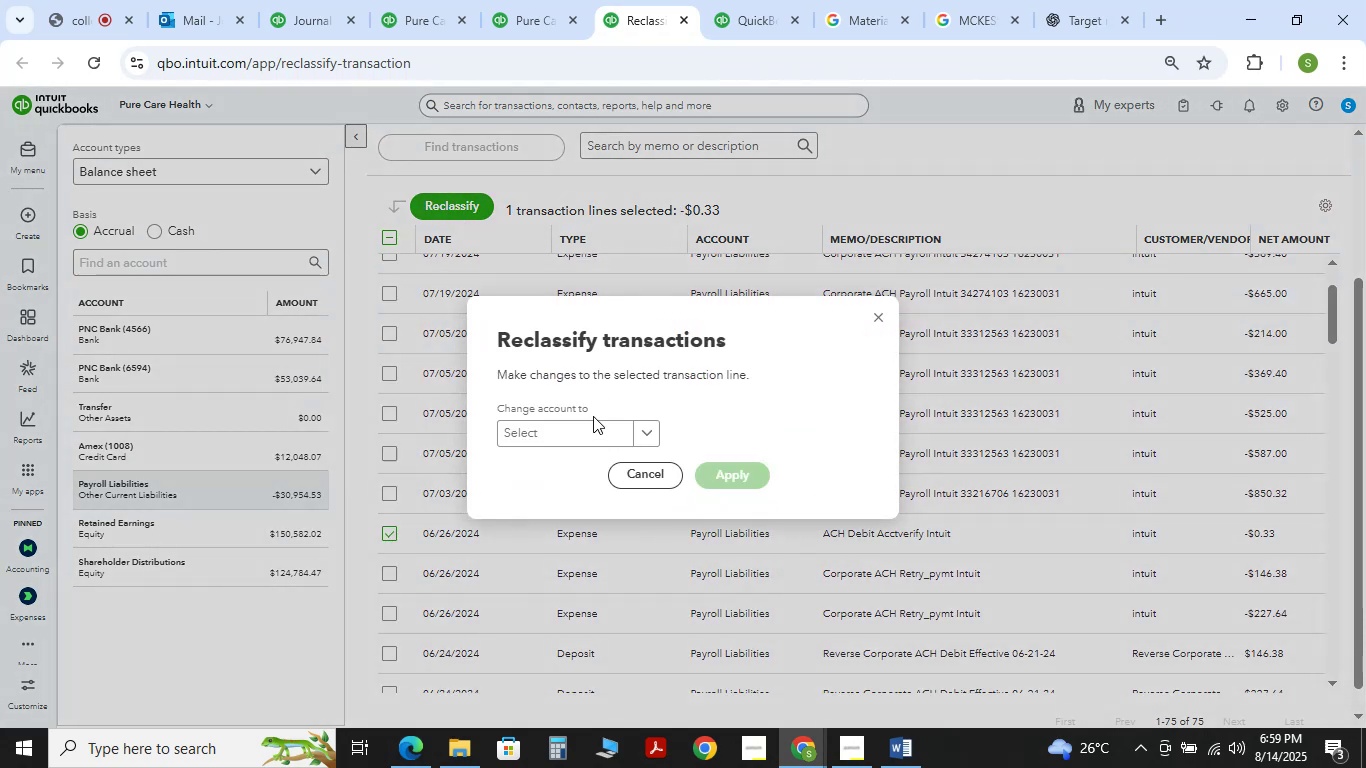 
left_click([590, 425])
 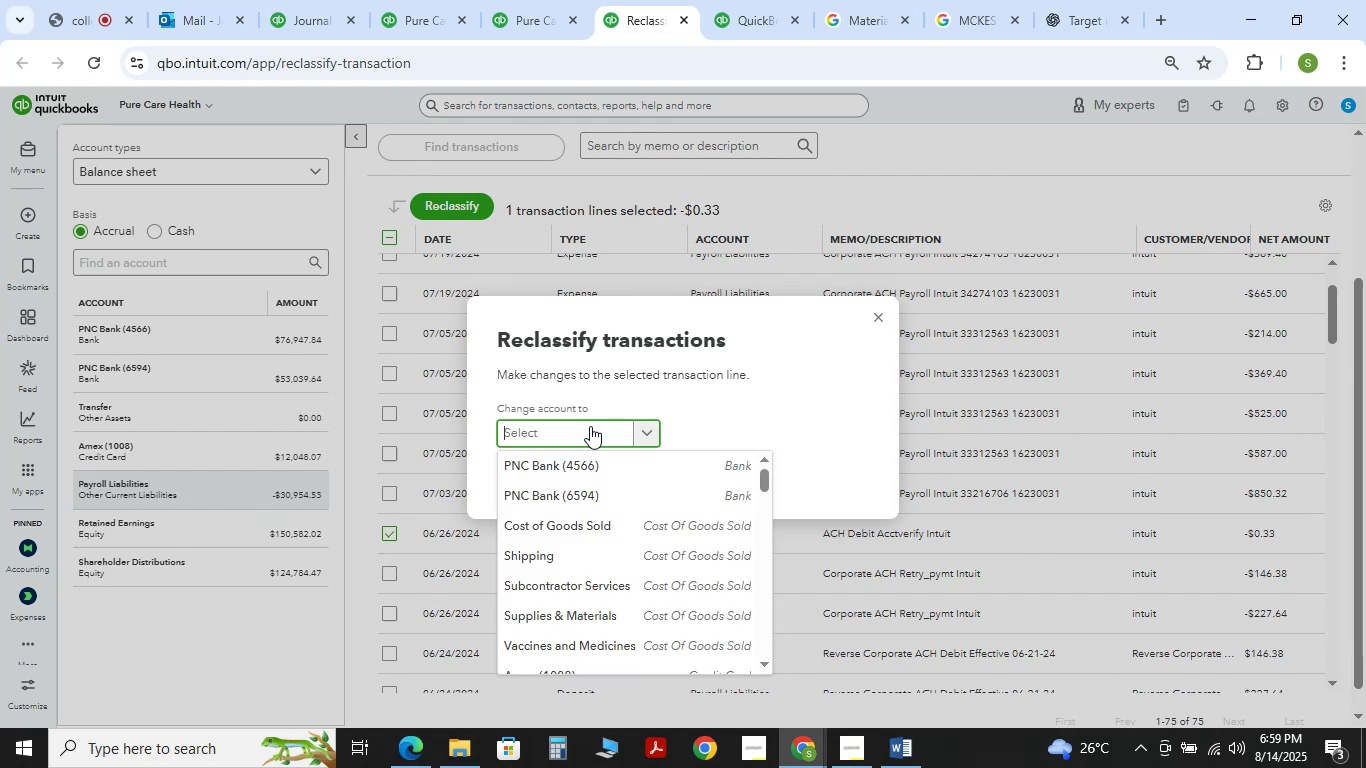 
type(bank)
 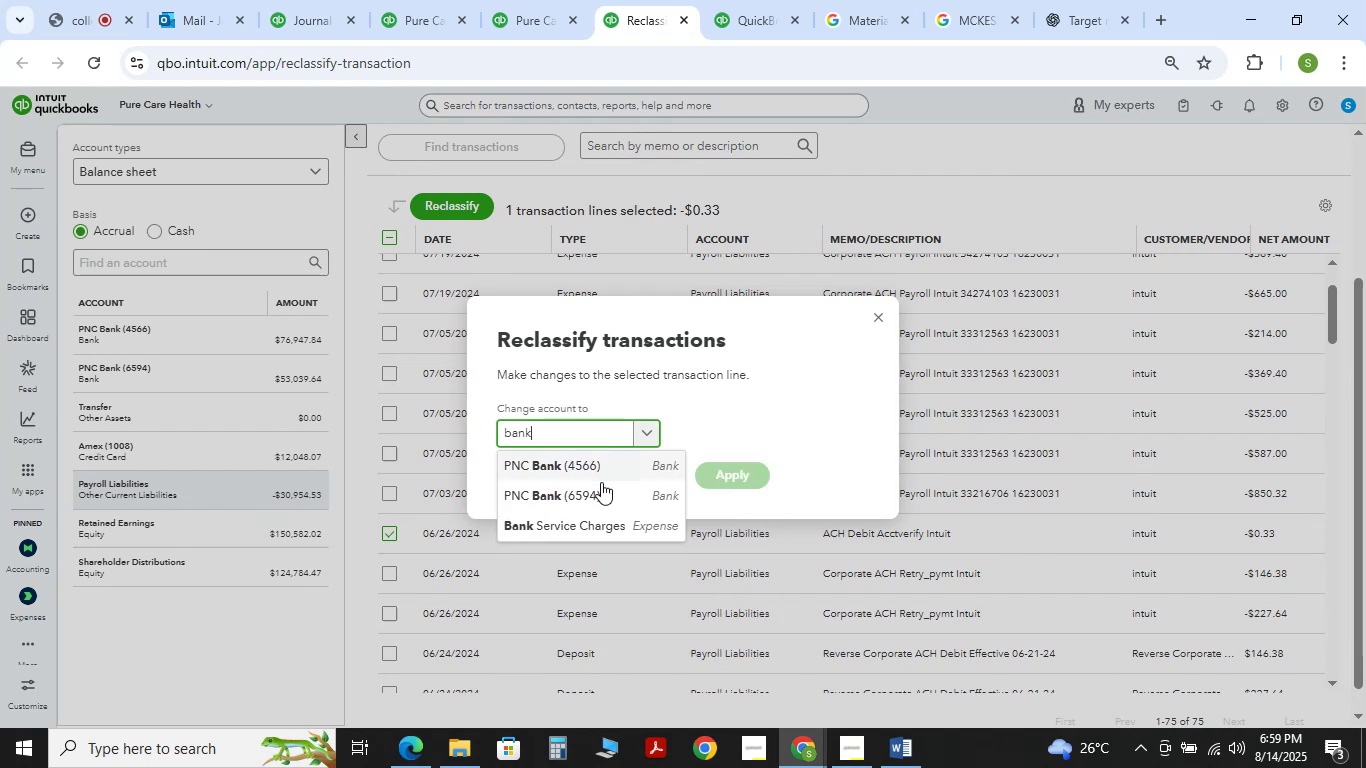 
left_click([589, 528])
 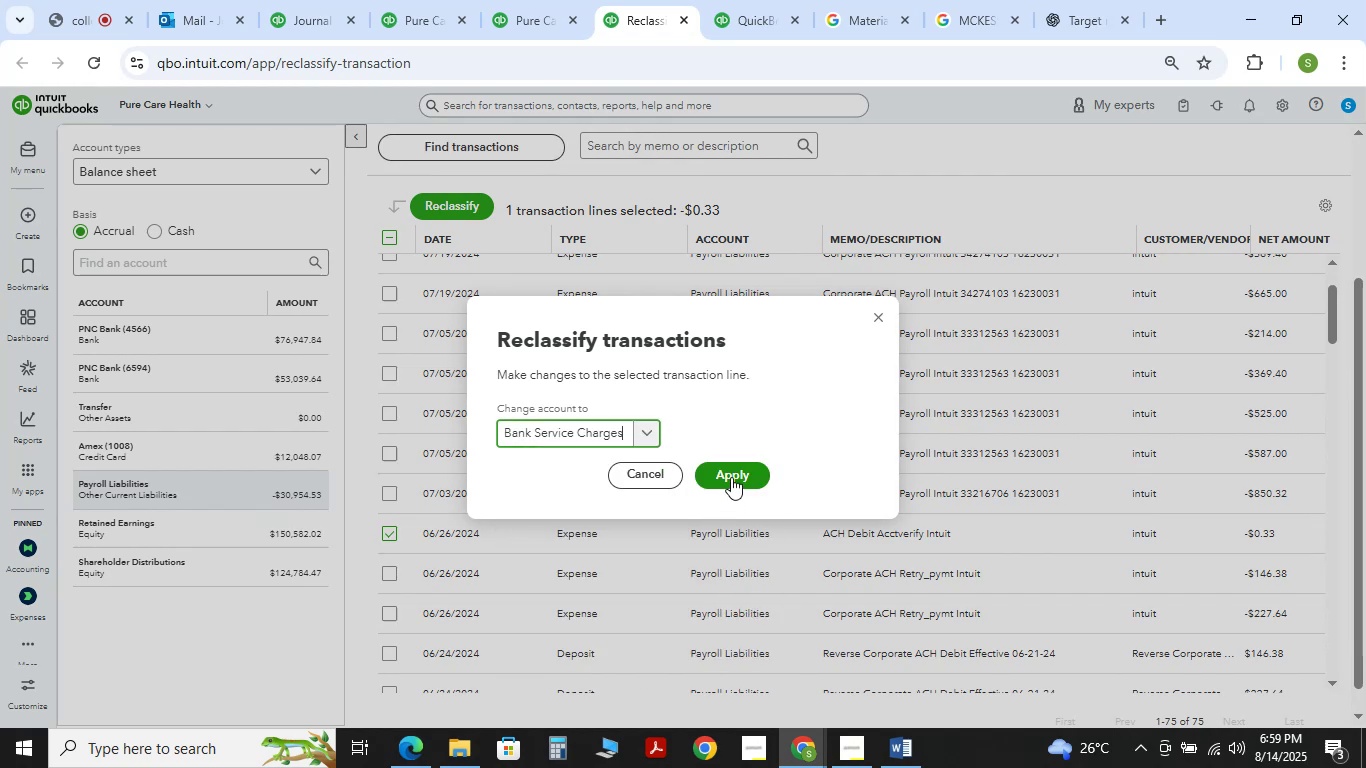 
left_click([731, 475])
 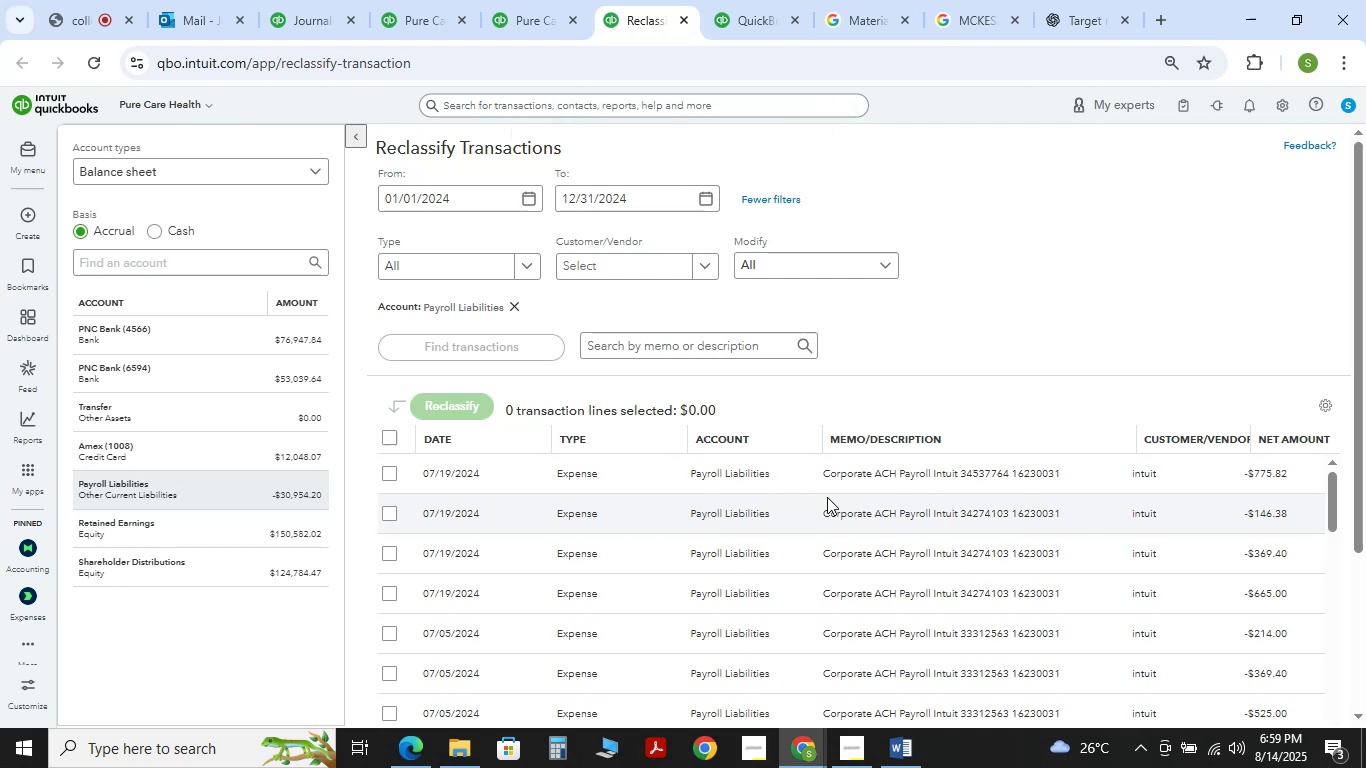 
wait(16.21)
 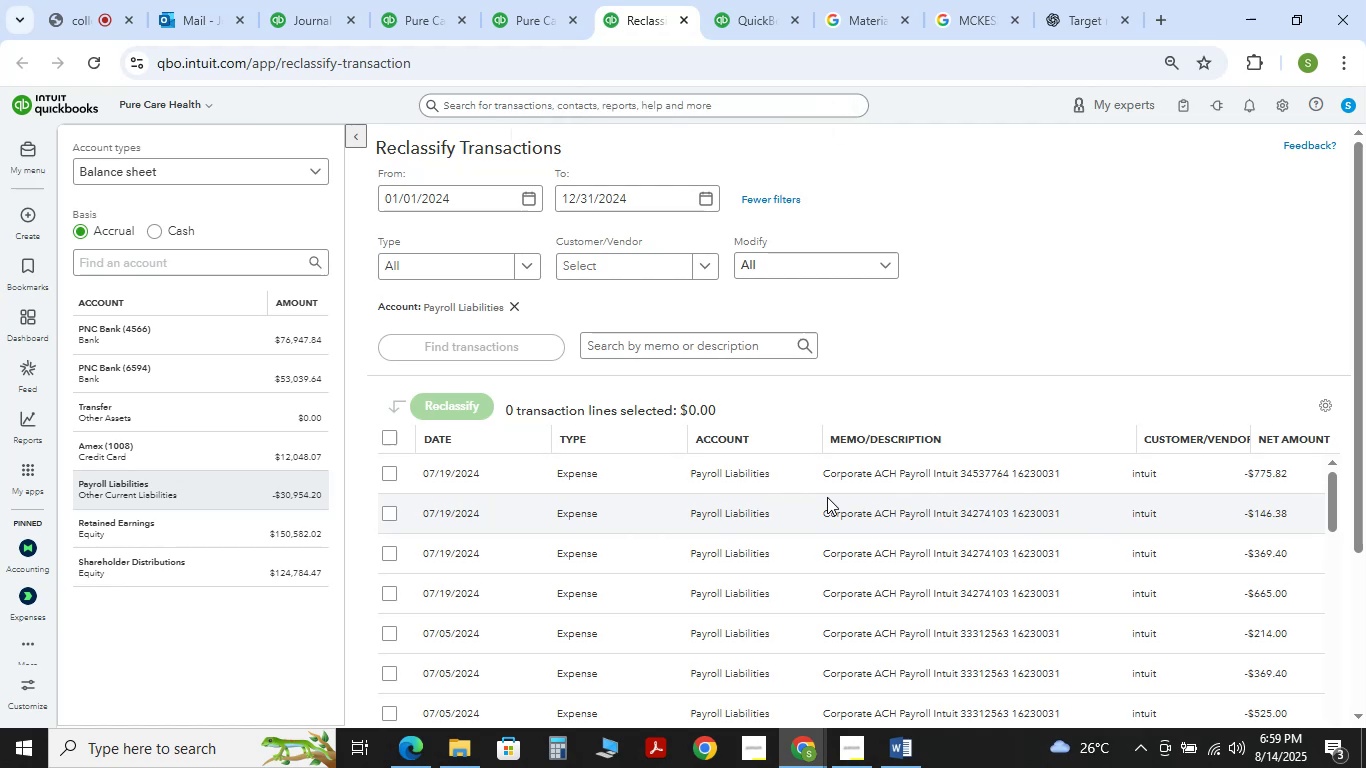 
scroll: coordinate [712, 476], scroll_direction: down, amount: 4.0
 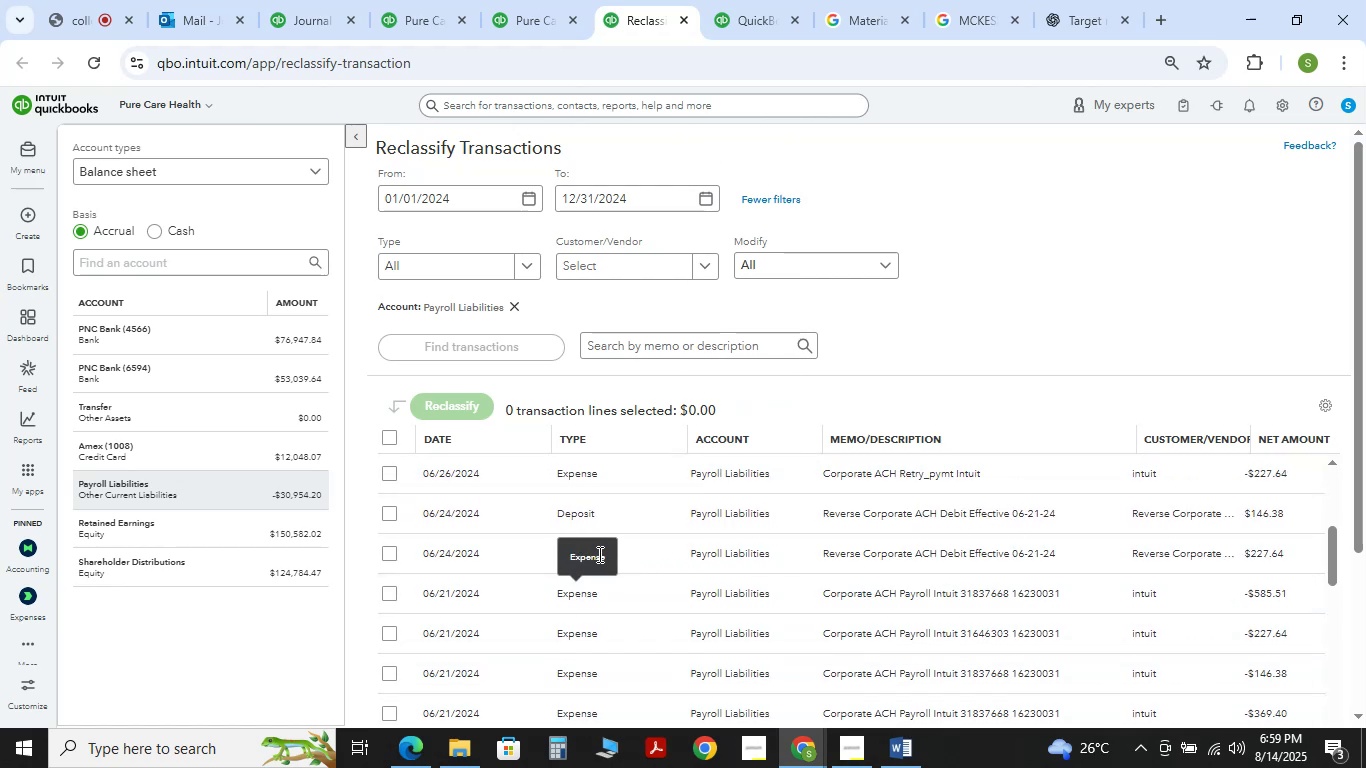 
wait(6.55)
 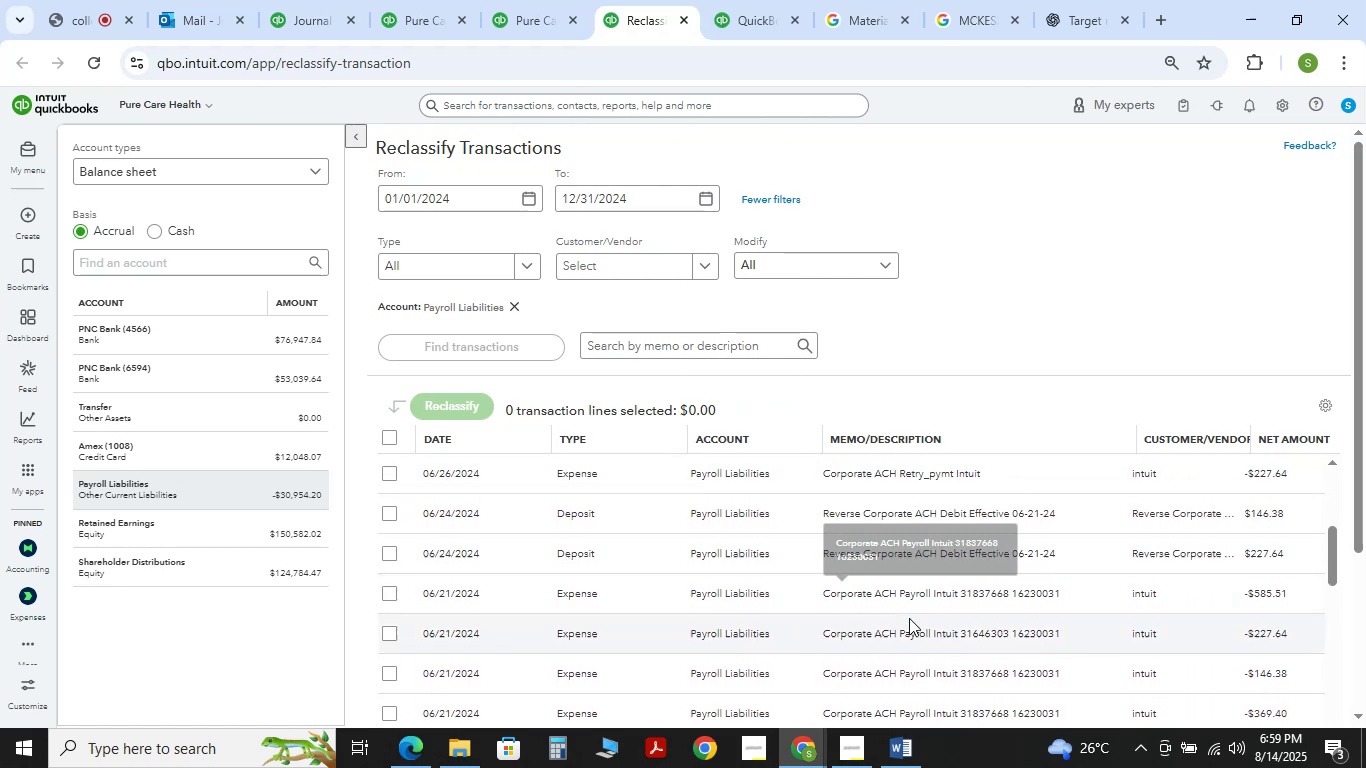 
scroll: coordinate [636, 571], scroll_direction: up, amount: 2.0
 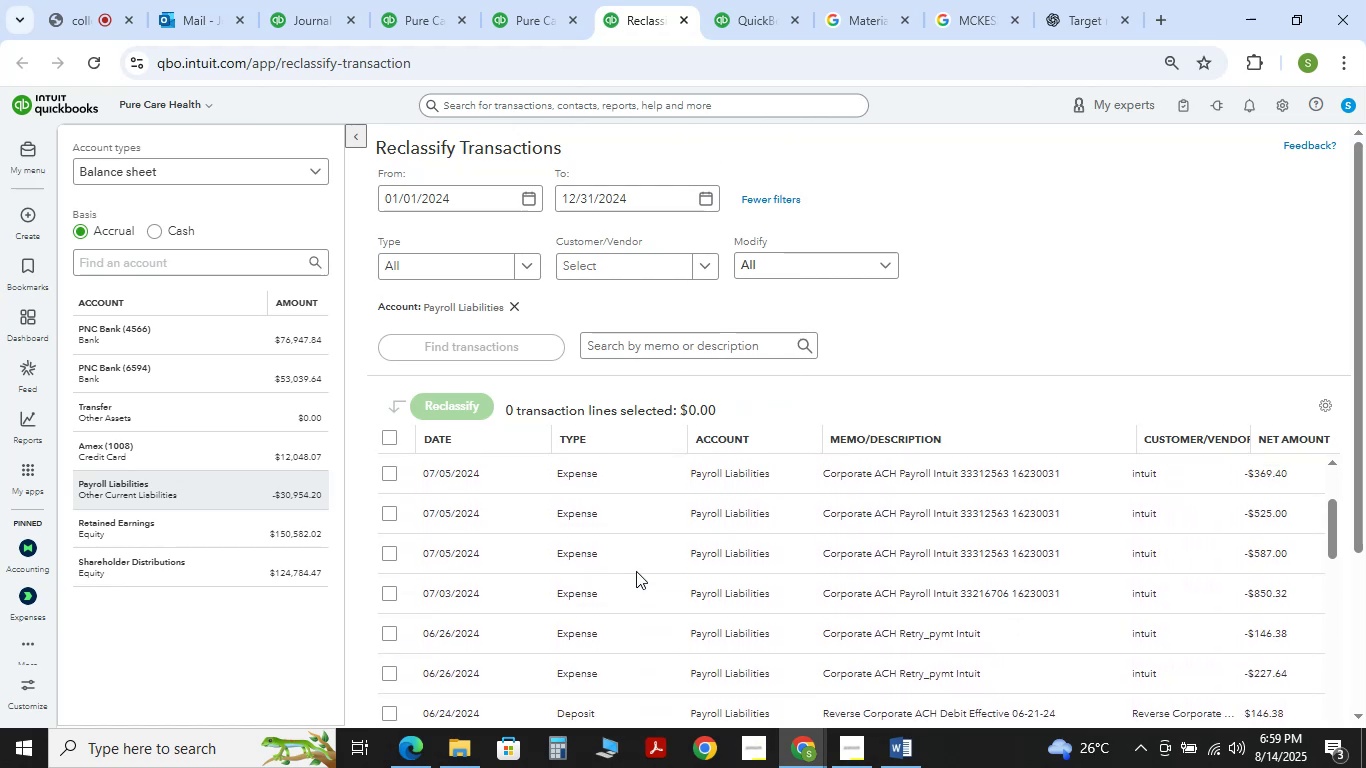 
scroll: coordinate [636, 571], scroll_direction: down, amount: 1.0
 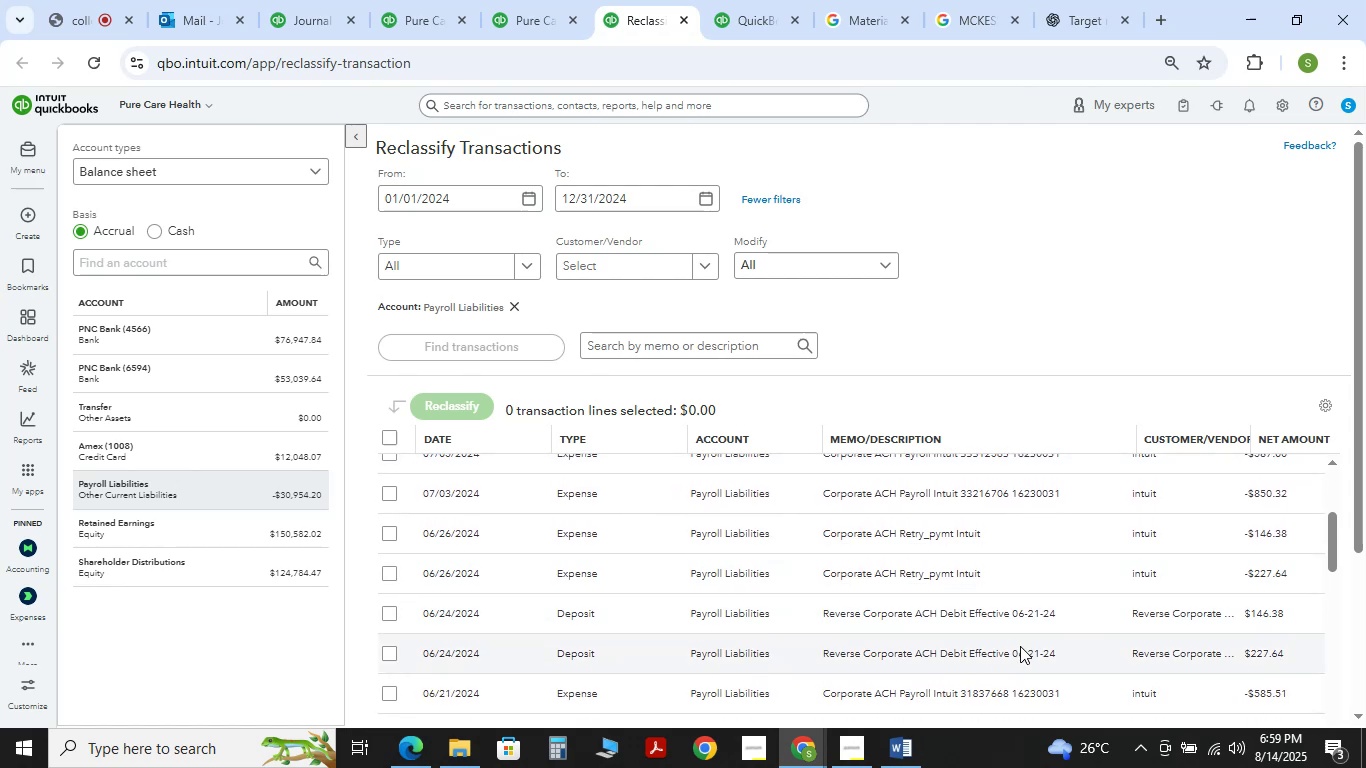 
scroll: coordinate [1020, 646], scroll_direction: up, amount: 1.0
 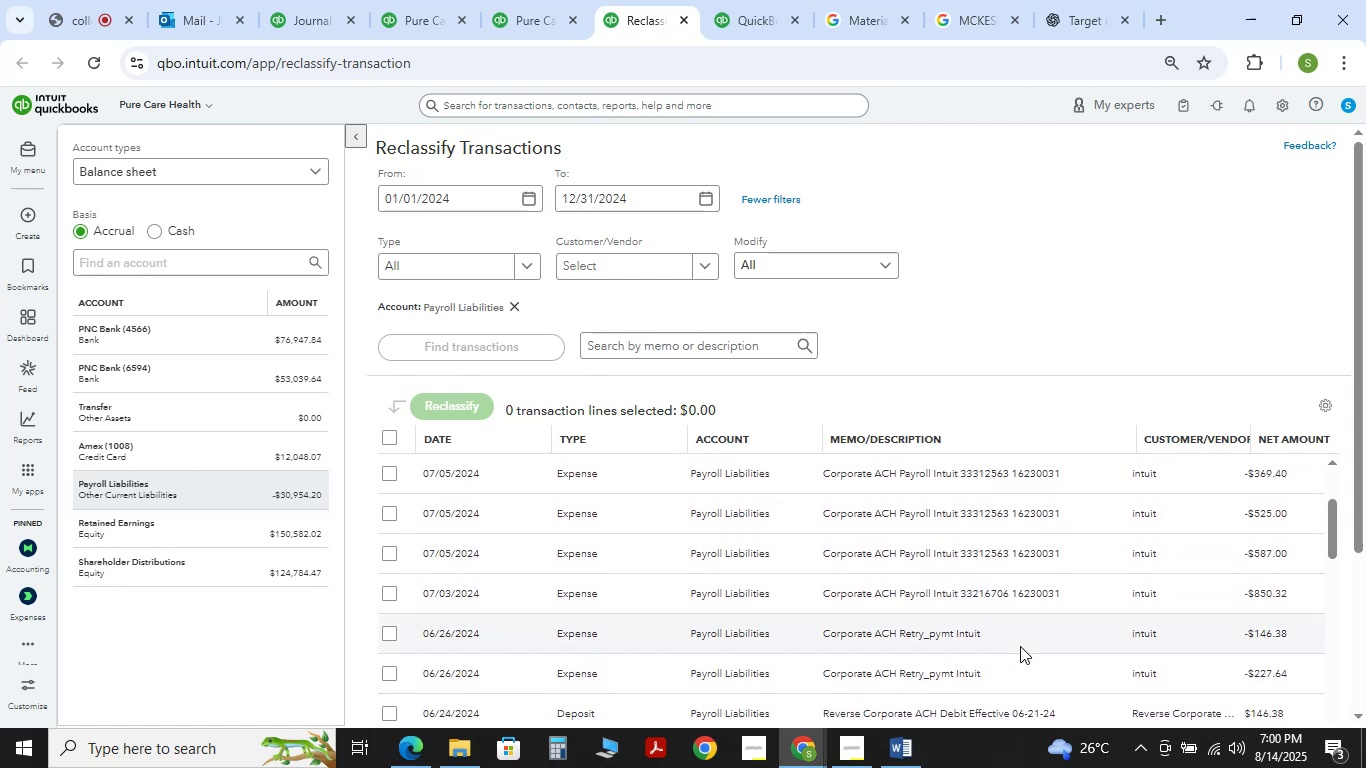 
scroll: coordinate [929, 617], scroll_direction: down, amount: 22.0
 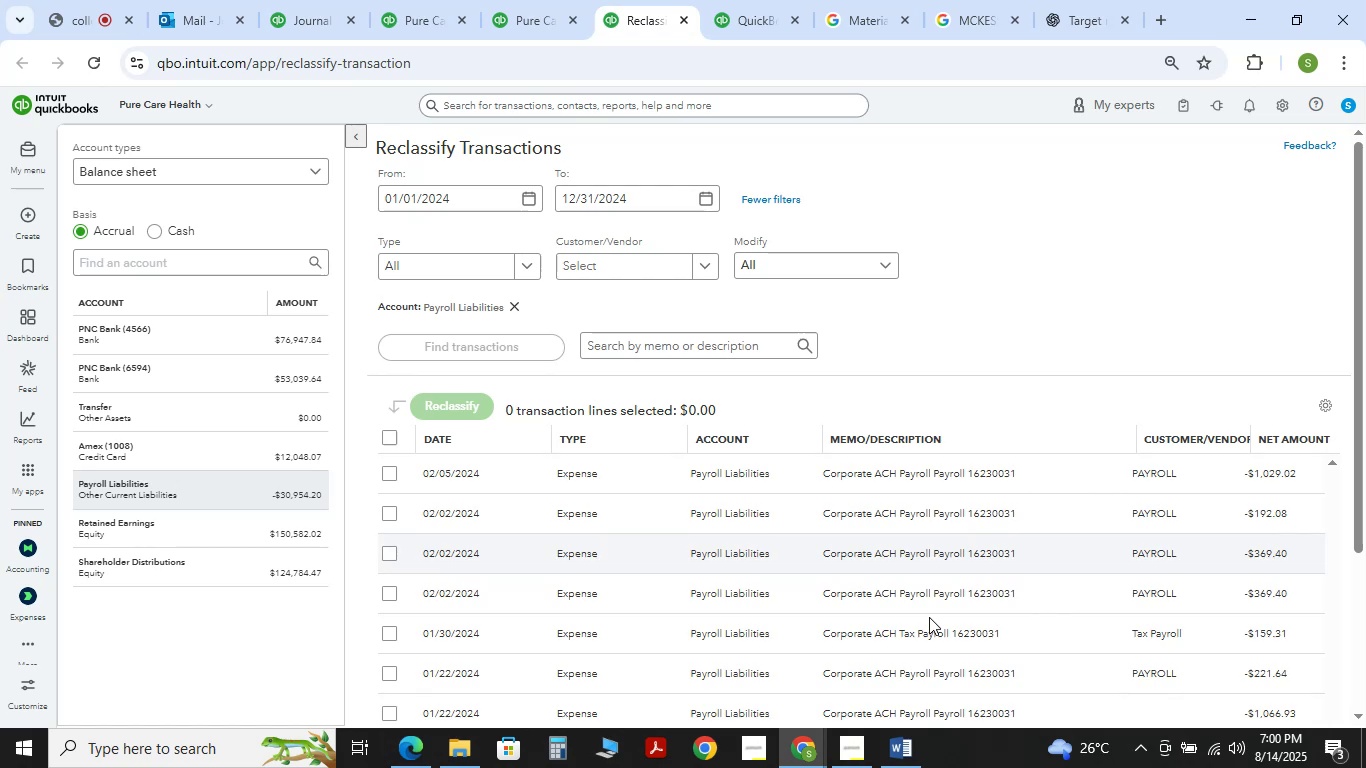 
scroll: coordinate [927, 608], scroll_direction: up, amount: 14.0
 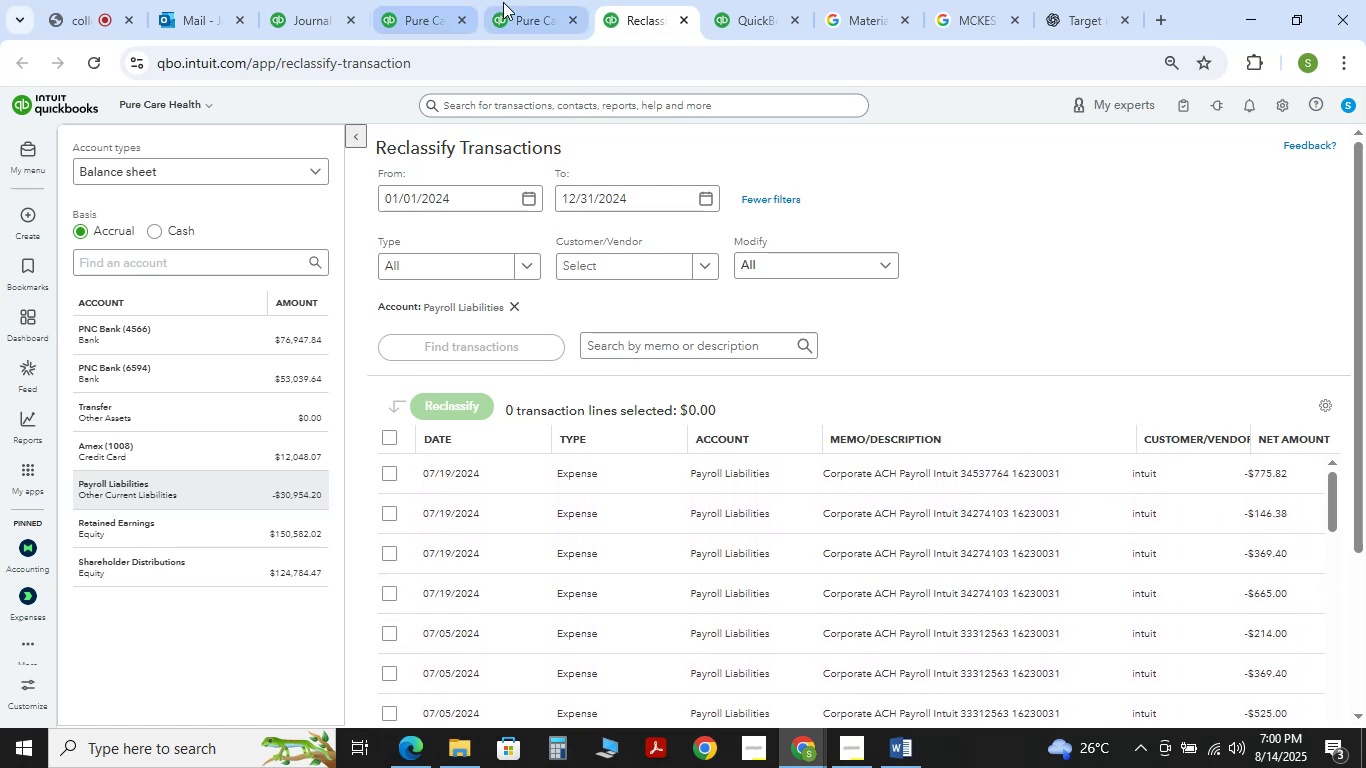 
left_click([507, 3])
 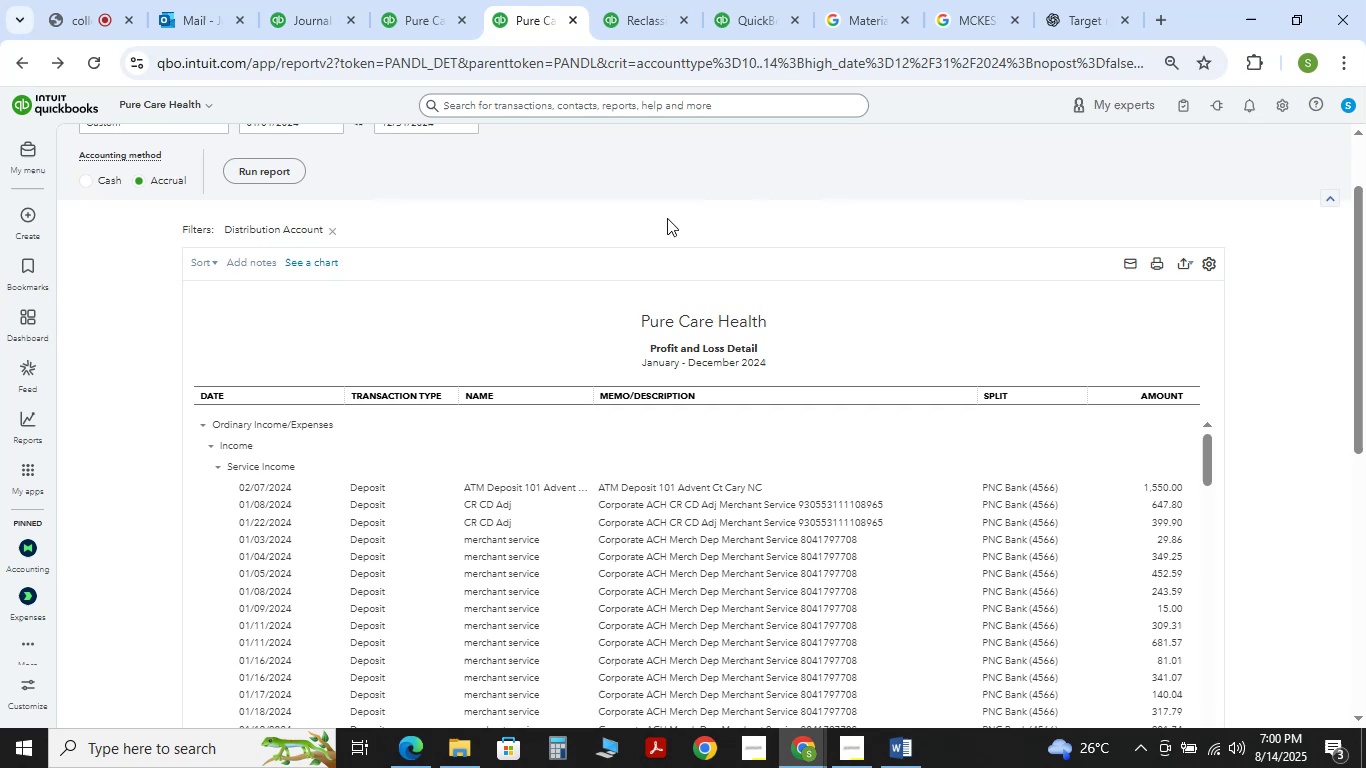 
scroll: coordinate [303, 316], scroll_direction: up, amount: 10.0
 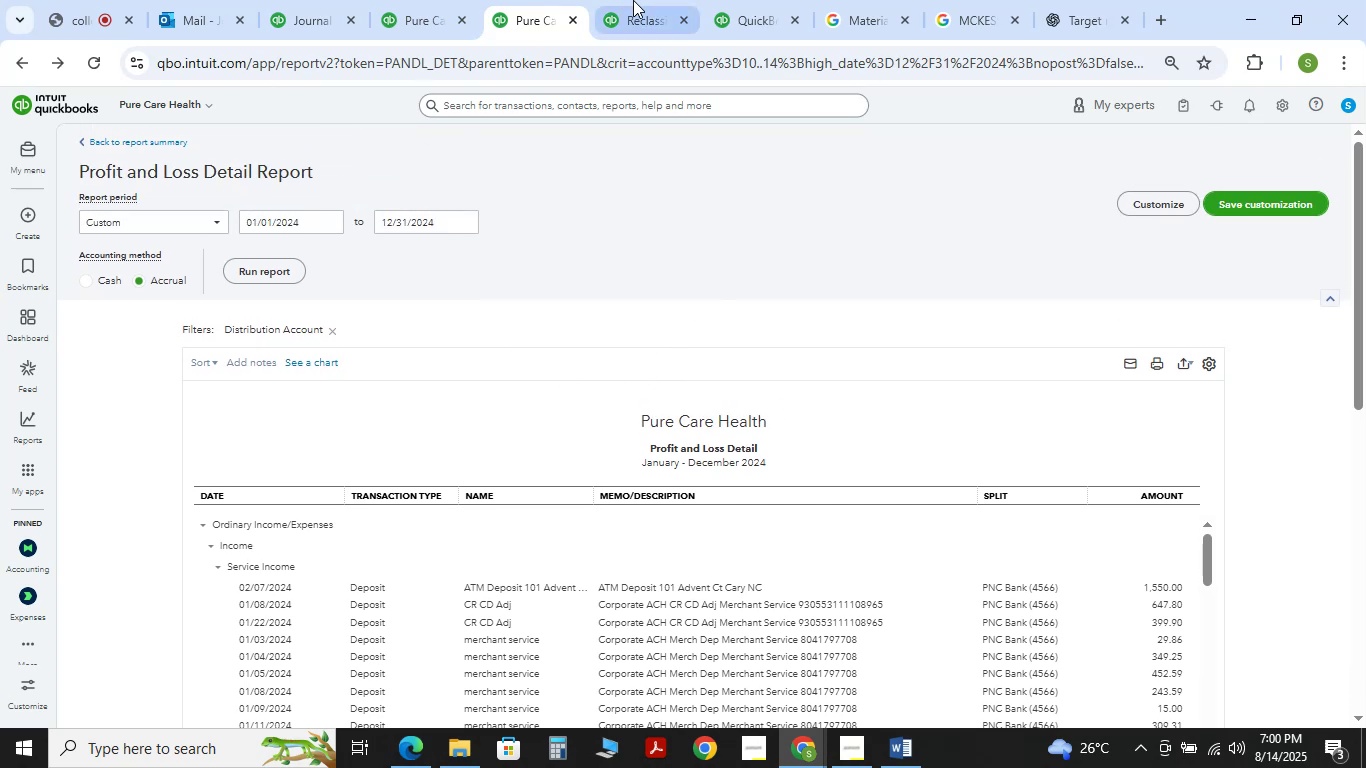 
left_click([633, 0])
 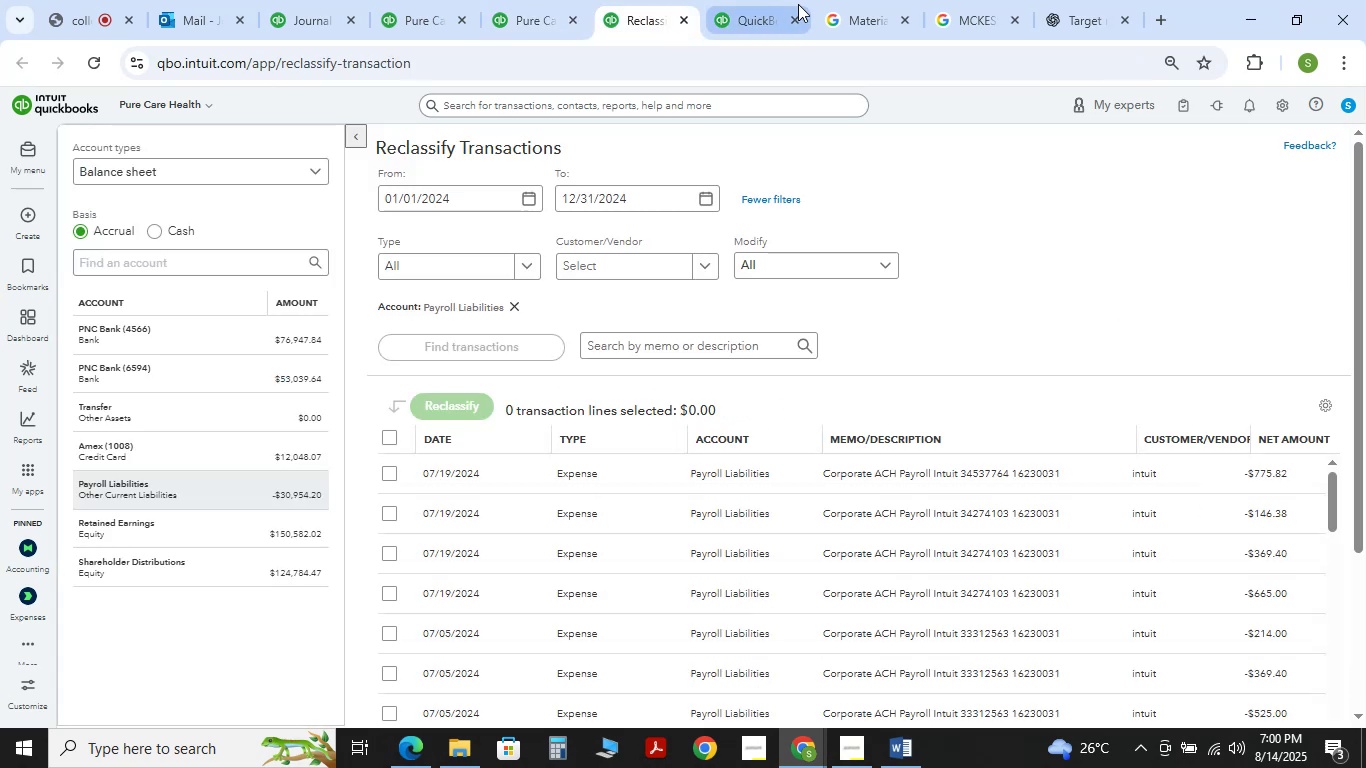 
left_click([737, 0])
 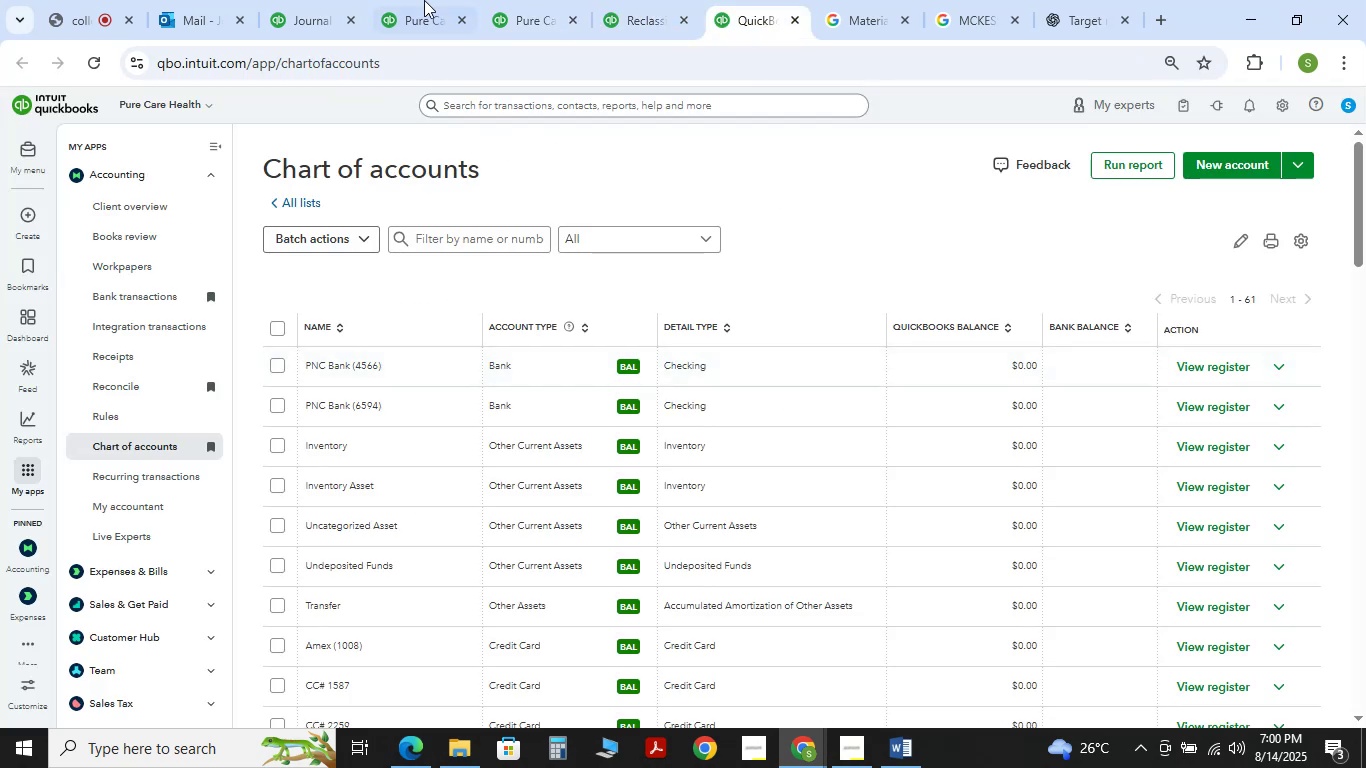 
left_click([388, 0])
 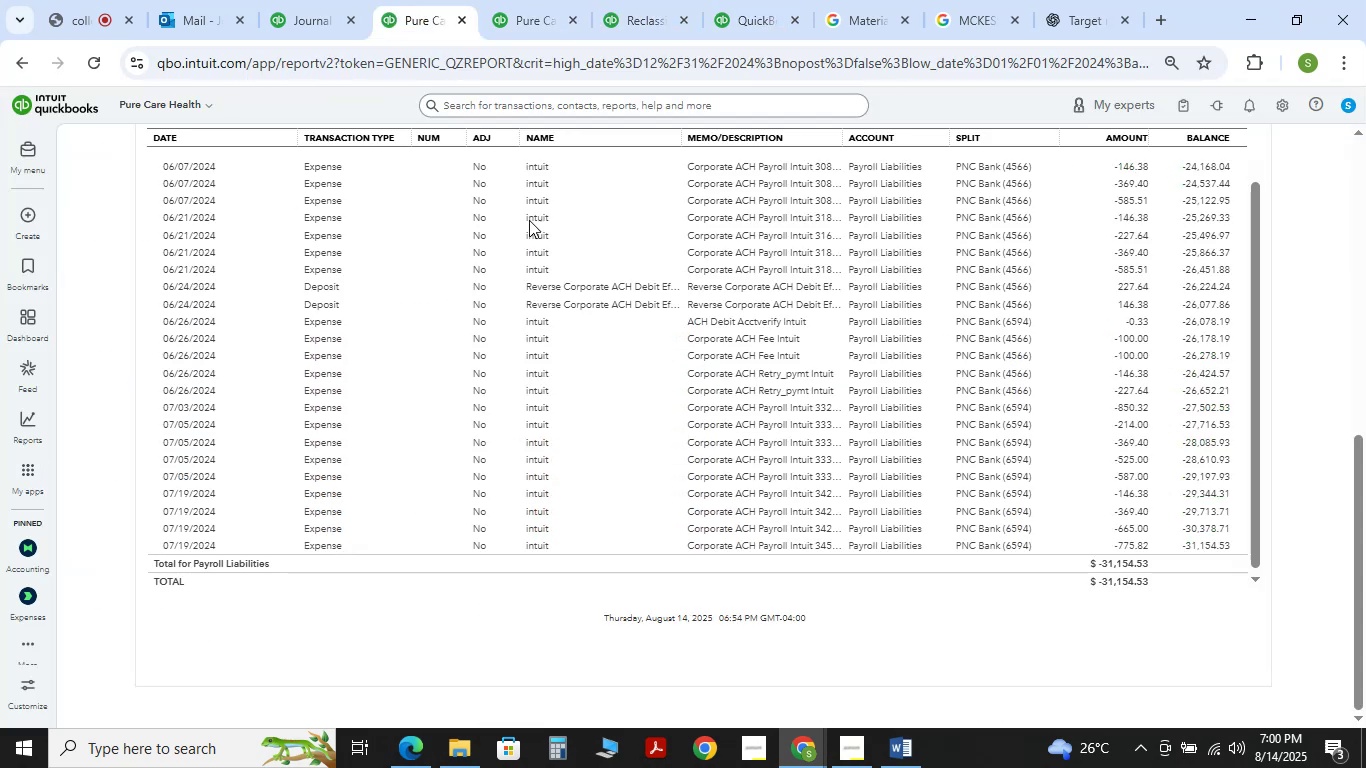 
scroll: coordinate [648, 349], scroll_direction: up, amount: 4.0
 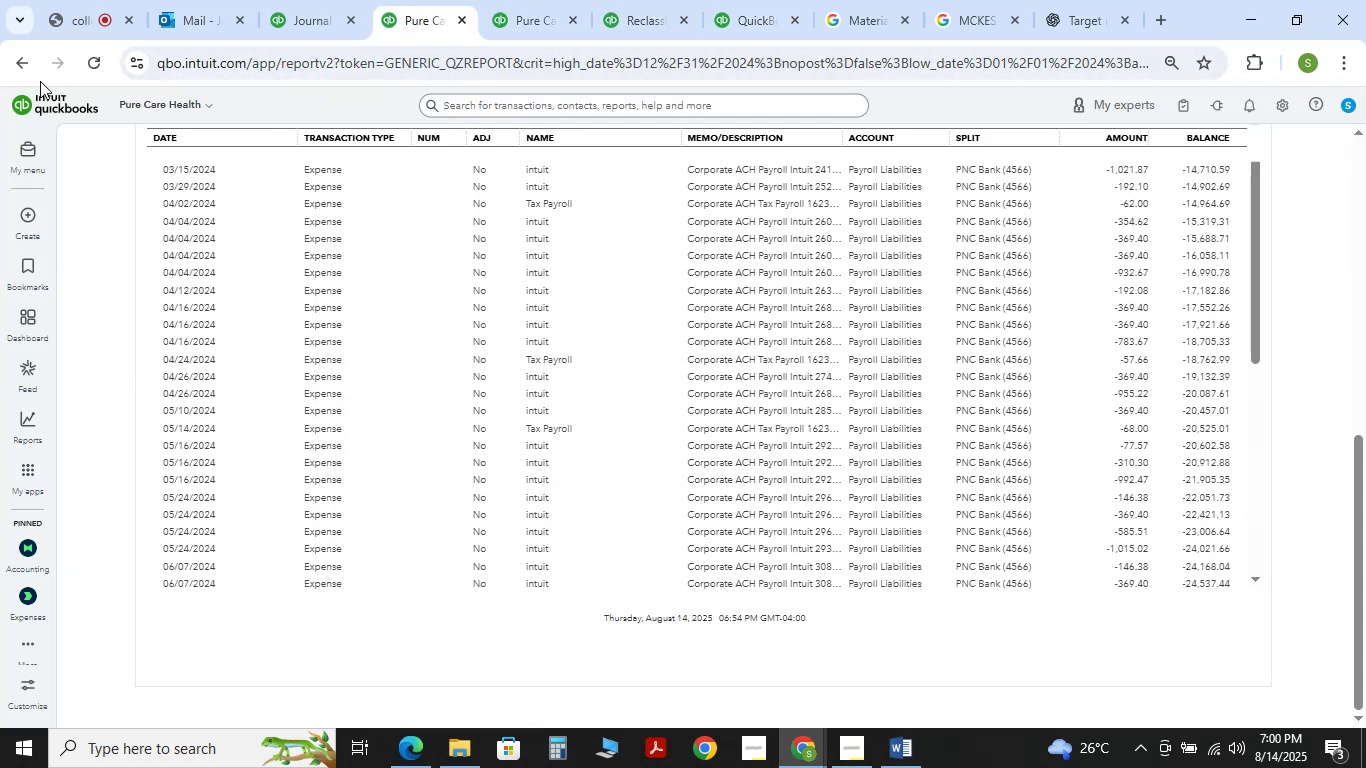 
left_click([20, 61])
 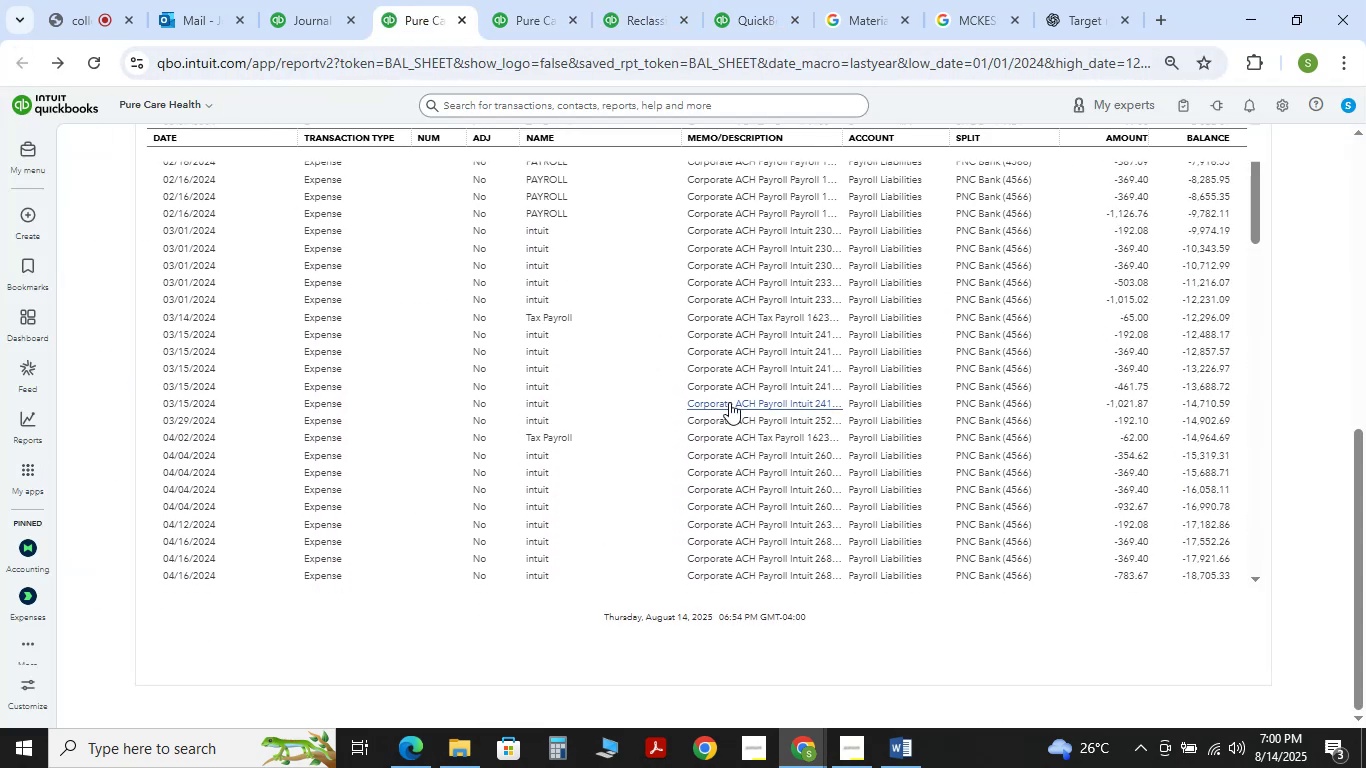 
scroll: coordinate [592, 593], scroll_direction: up, amount: 4.0
 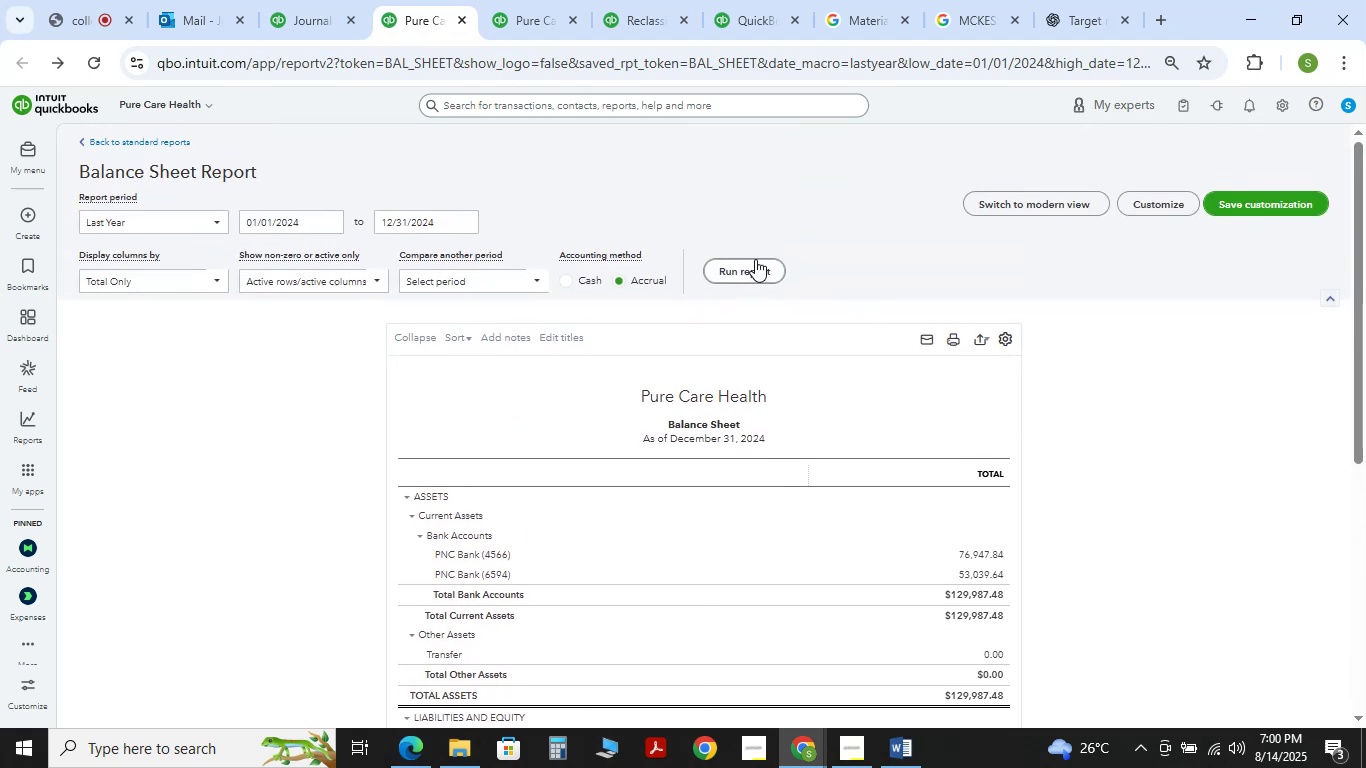 
double_click([755, 259])
 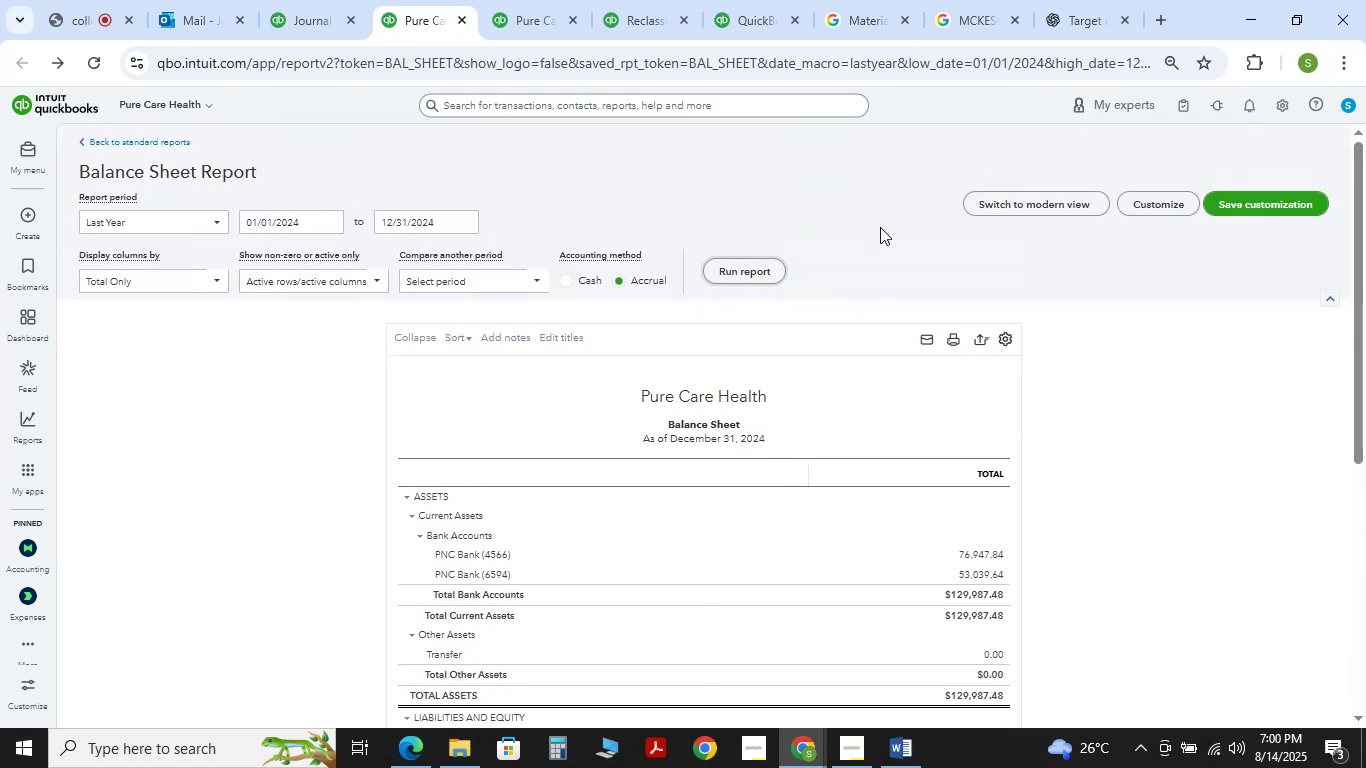 
scroll: coordinate [880, 227], scroll_direction: down, amount: 3.0
 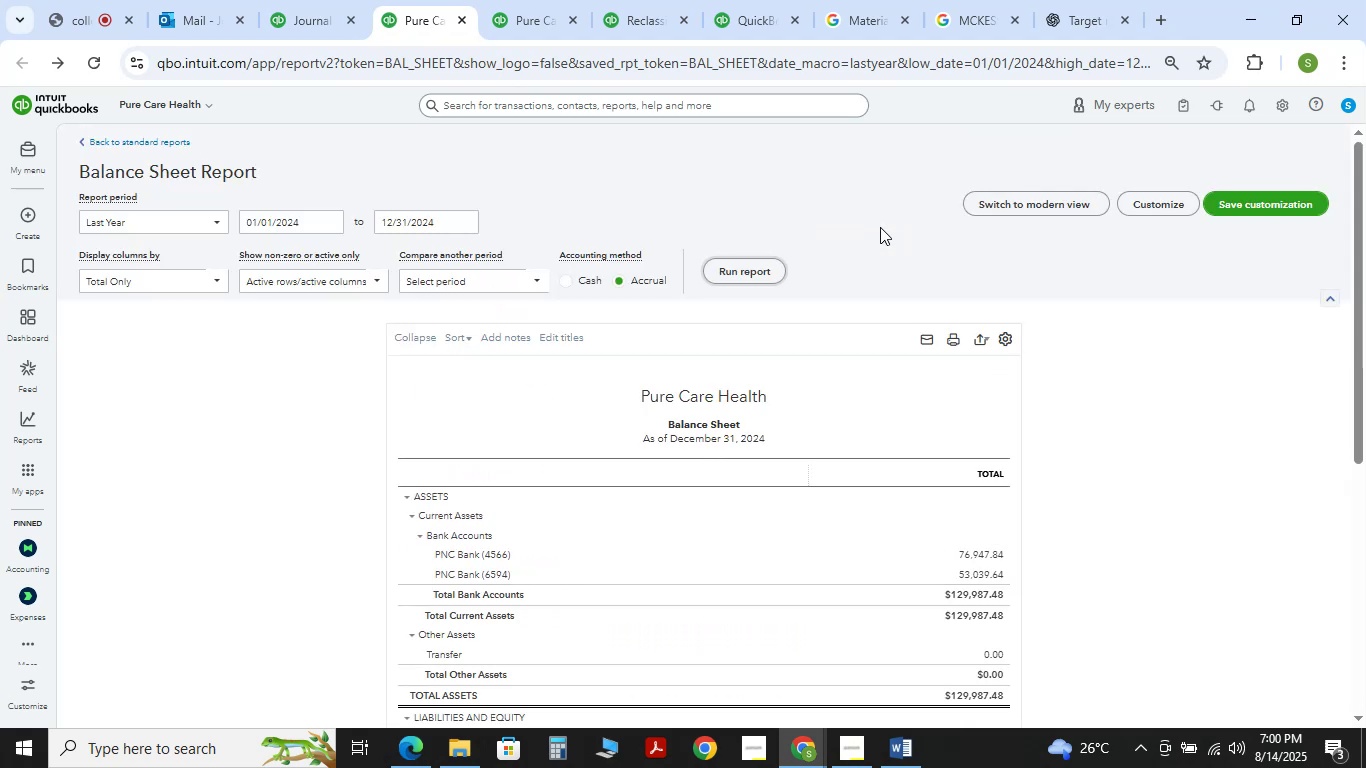 
wait(7.67)
 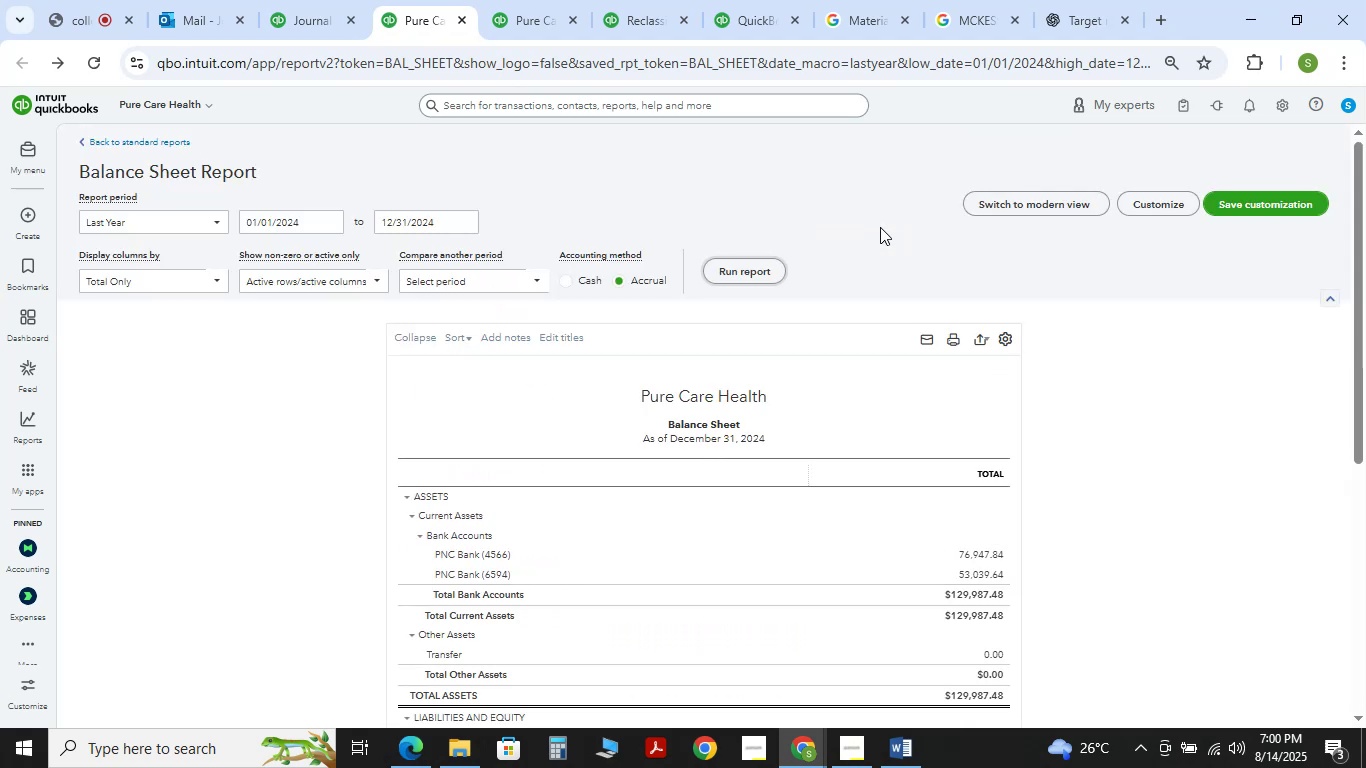 
scroll: coordinate [836, 212], scroll_direction: down, amount: 4.0
 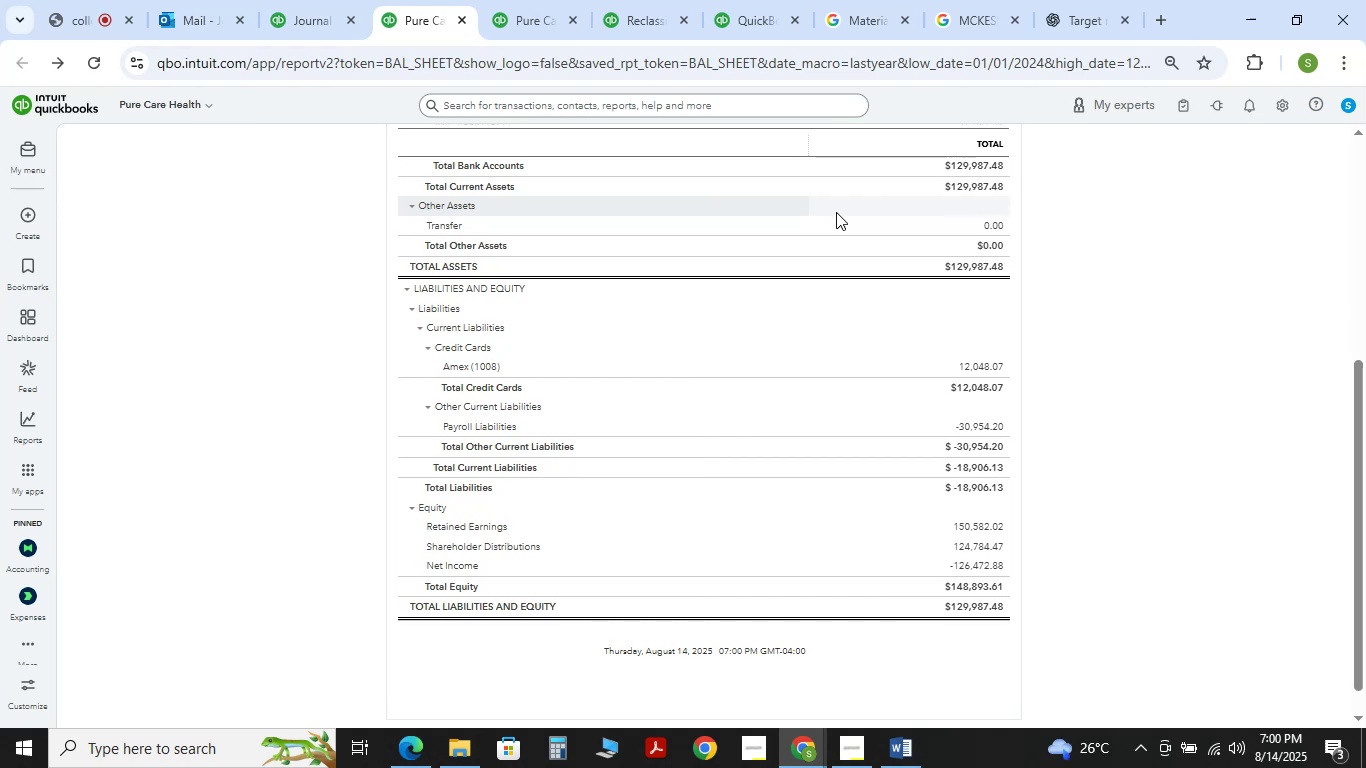 
wait(18.46)
 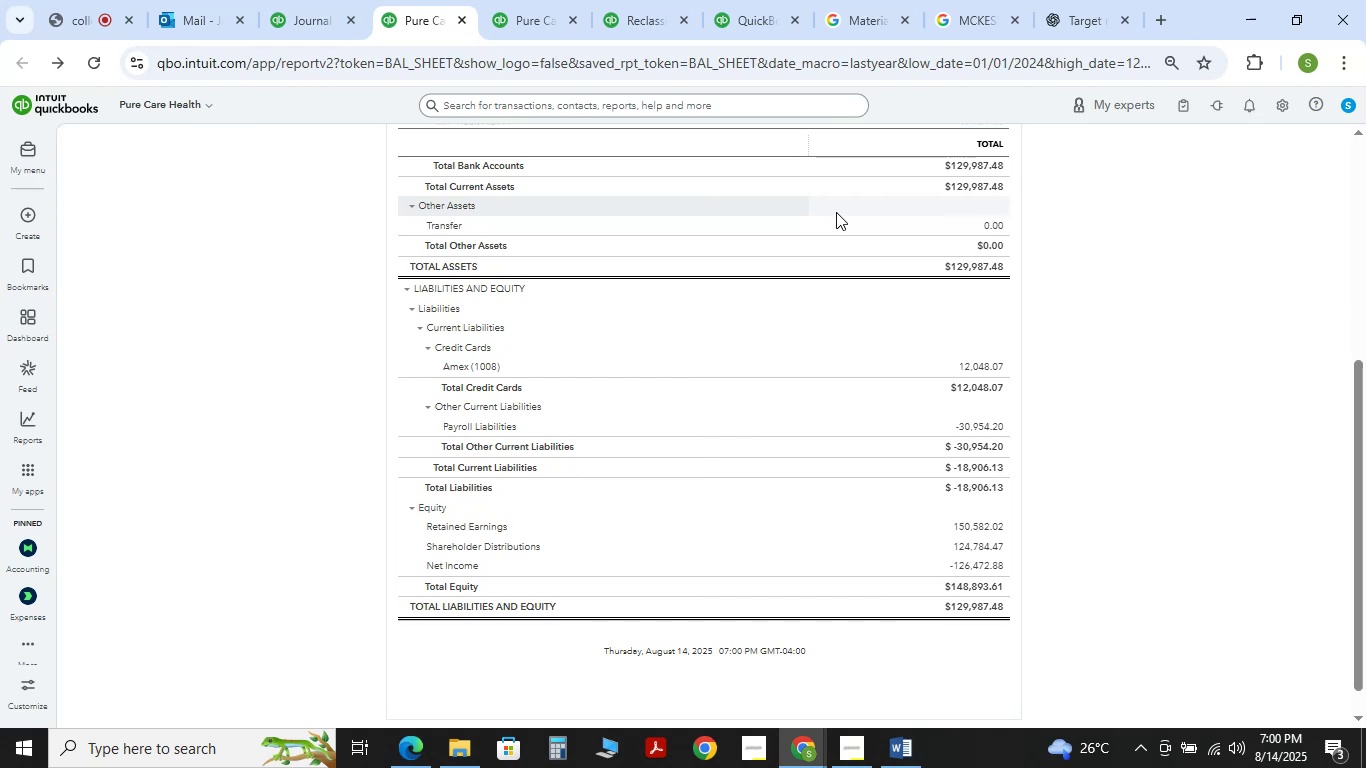 
left_click([524, 0])
 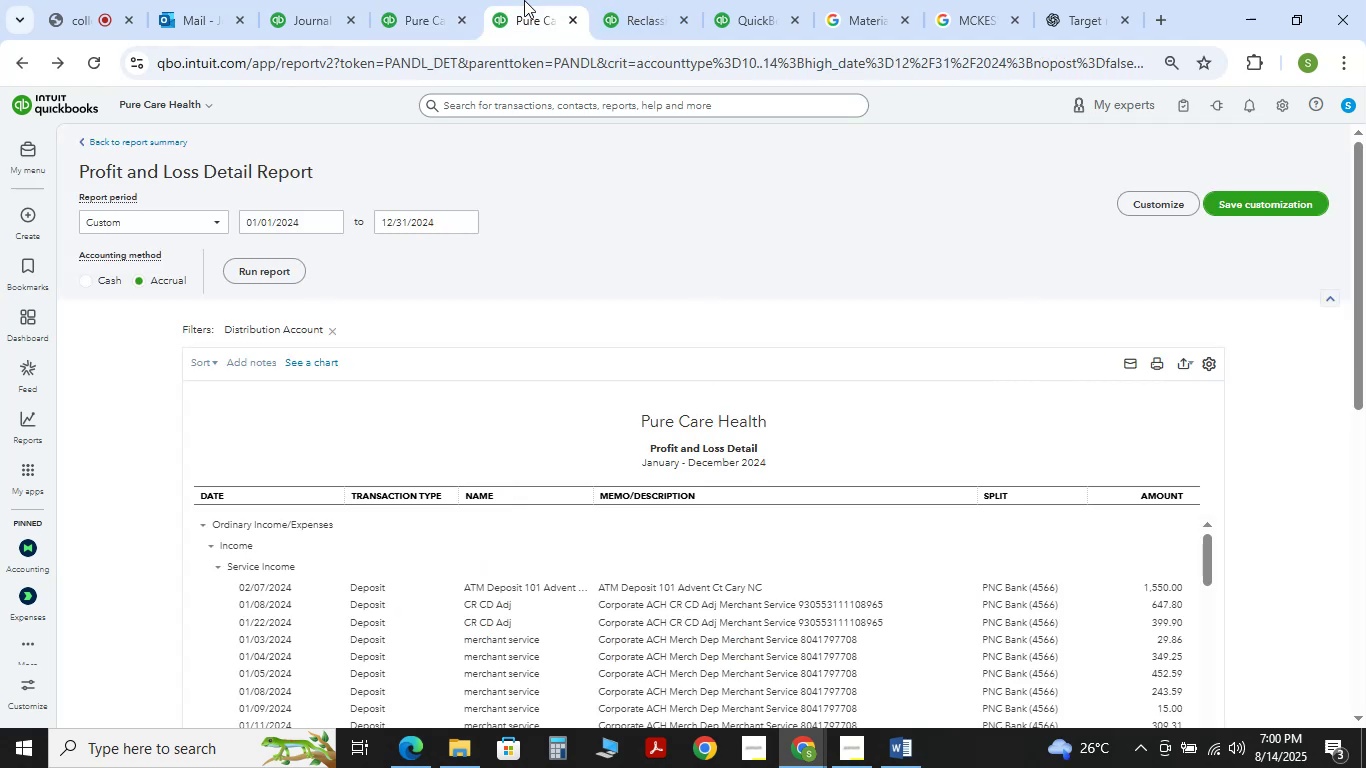 
mouse_move([435, -30])
 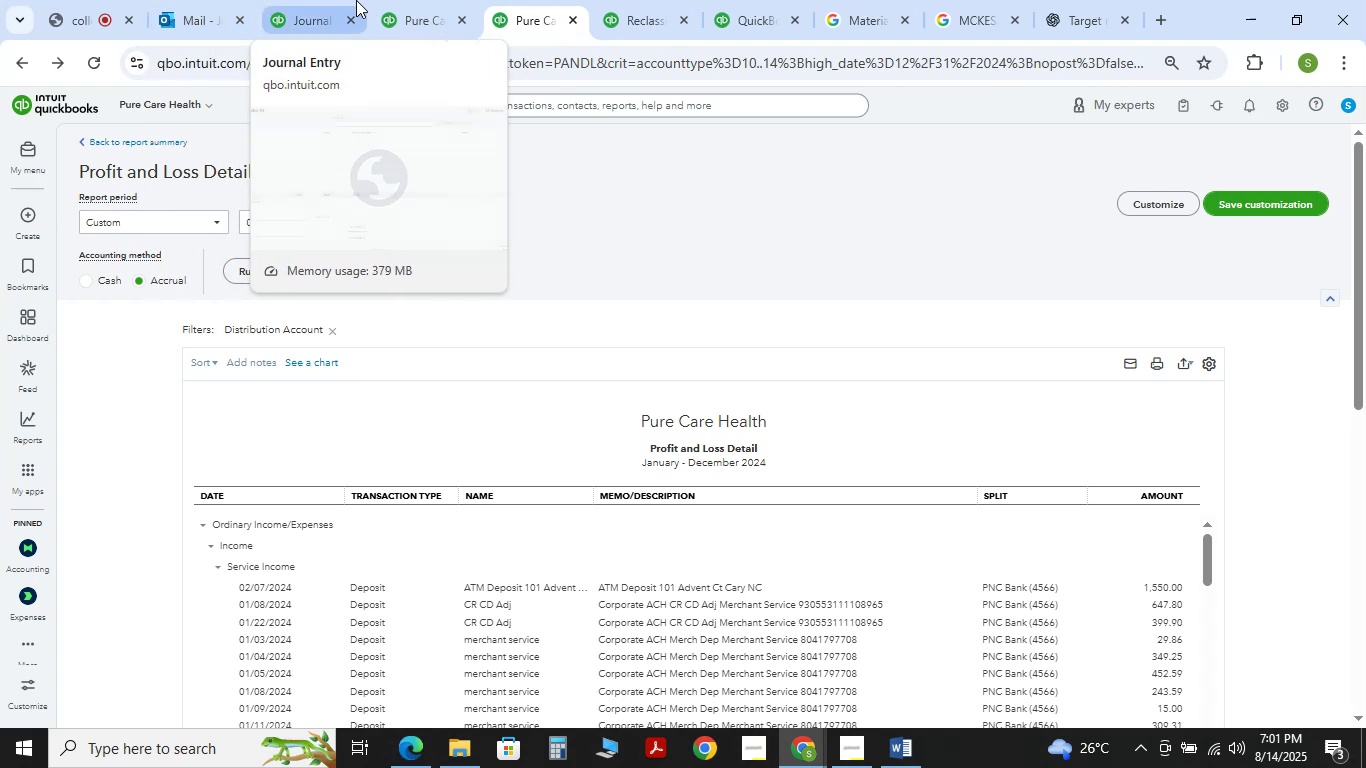 
left_click([319, 0])
 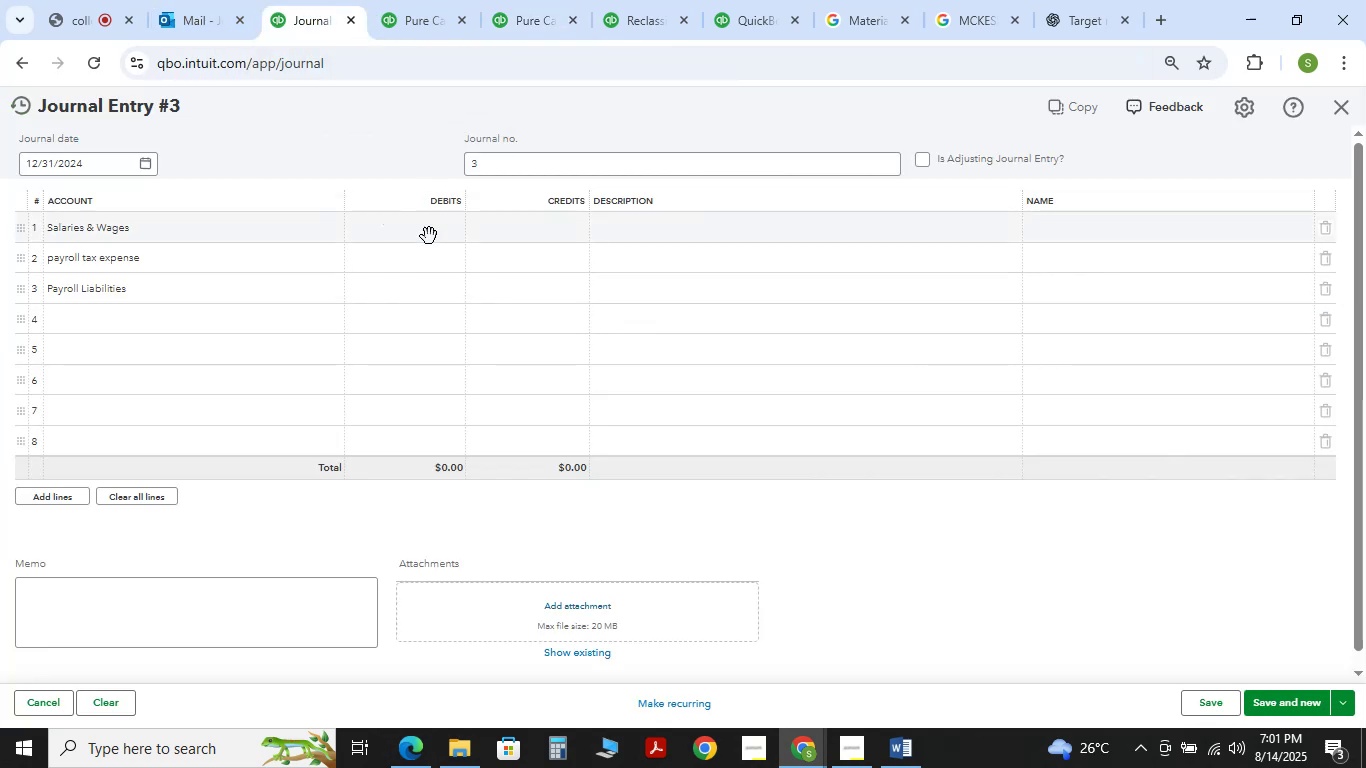 
left_click([429, 236])
 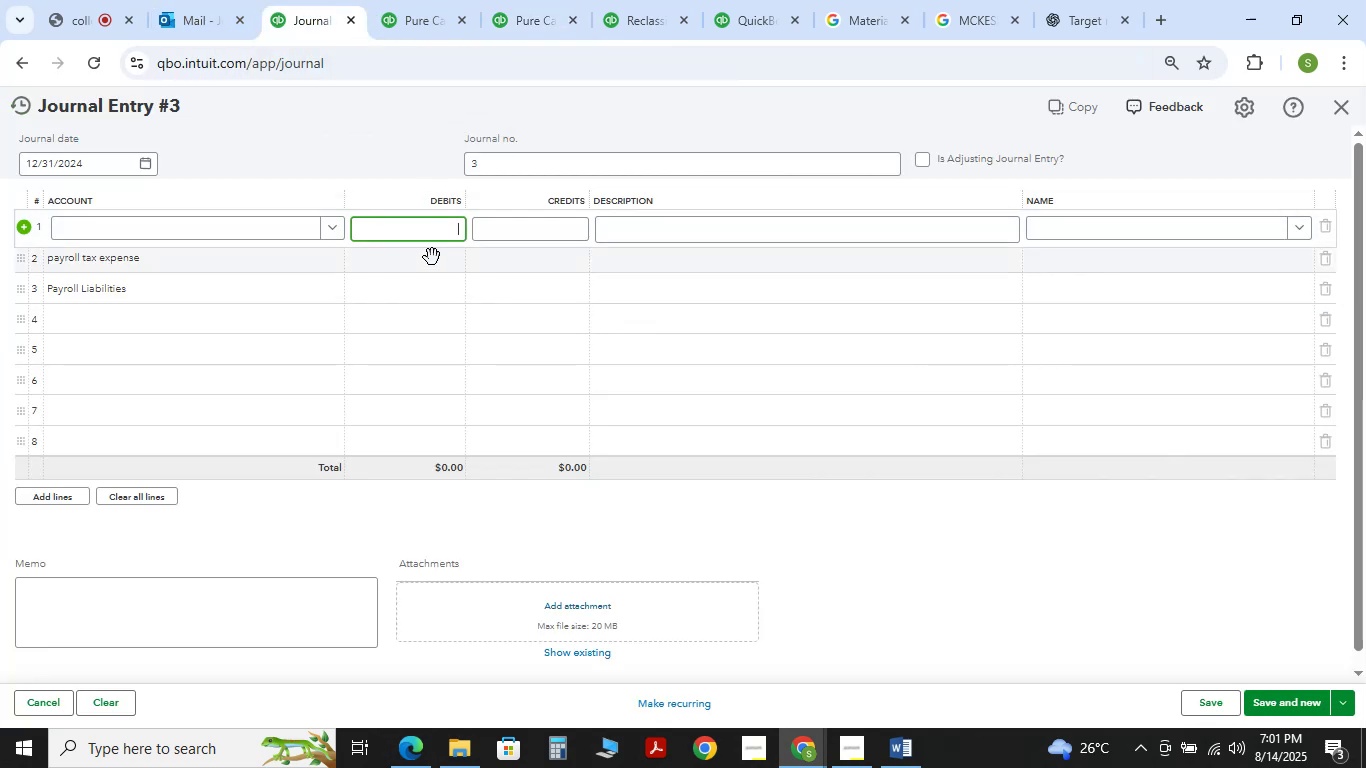 
left_click([432, 257])
 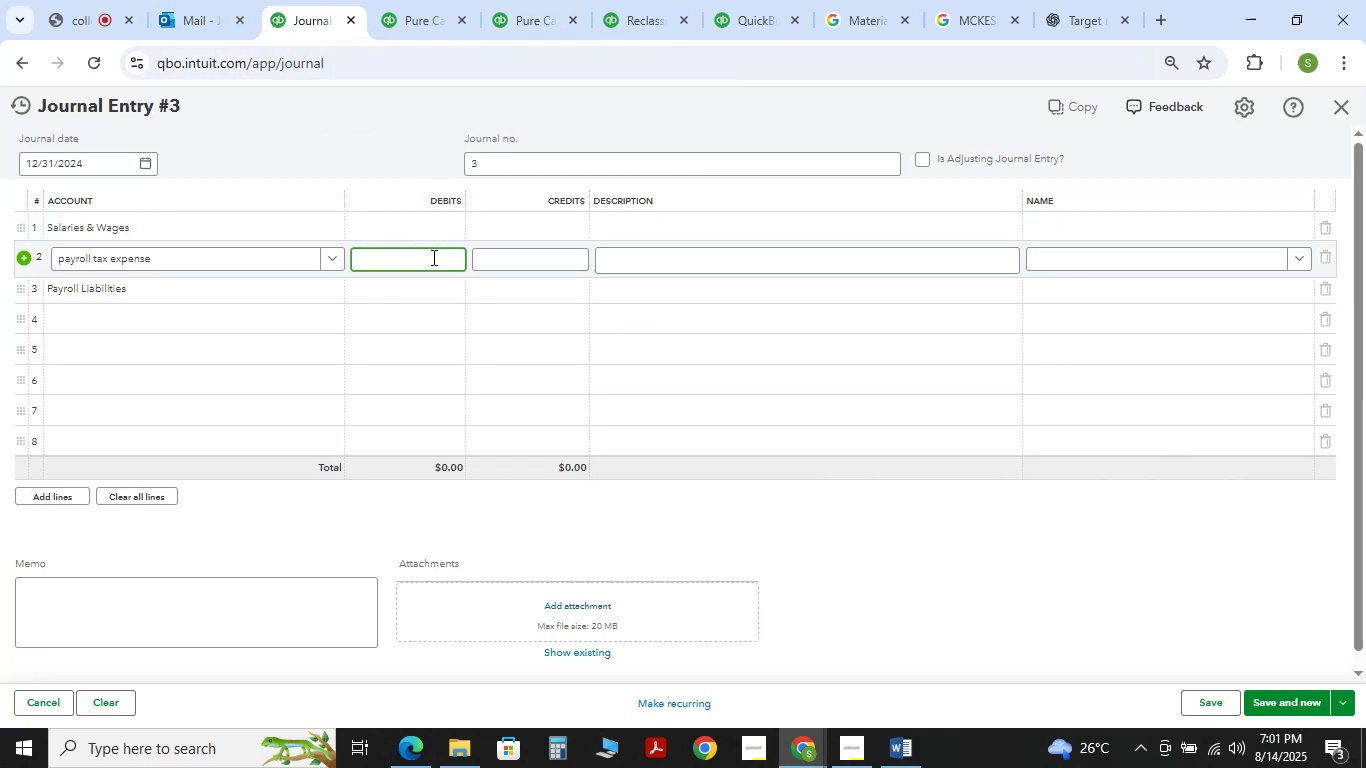 
key(Numpad2)
 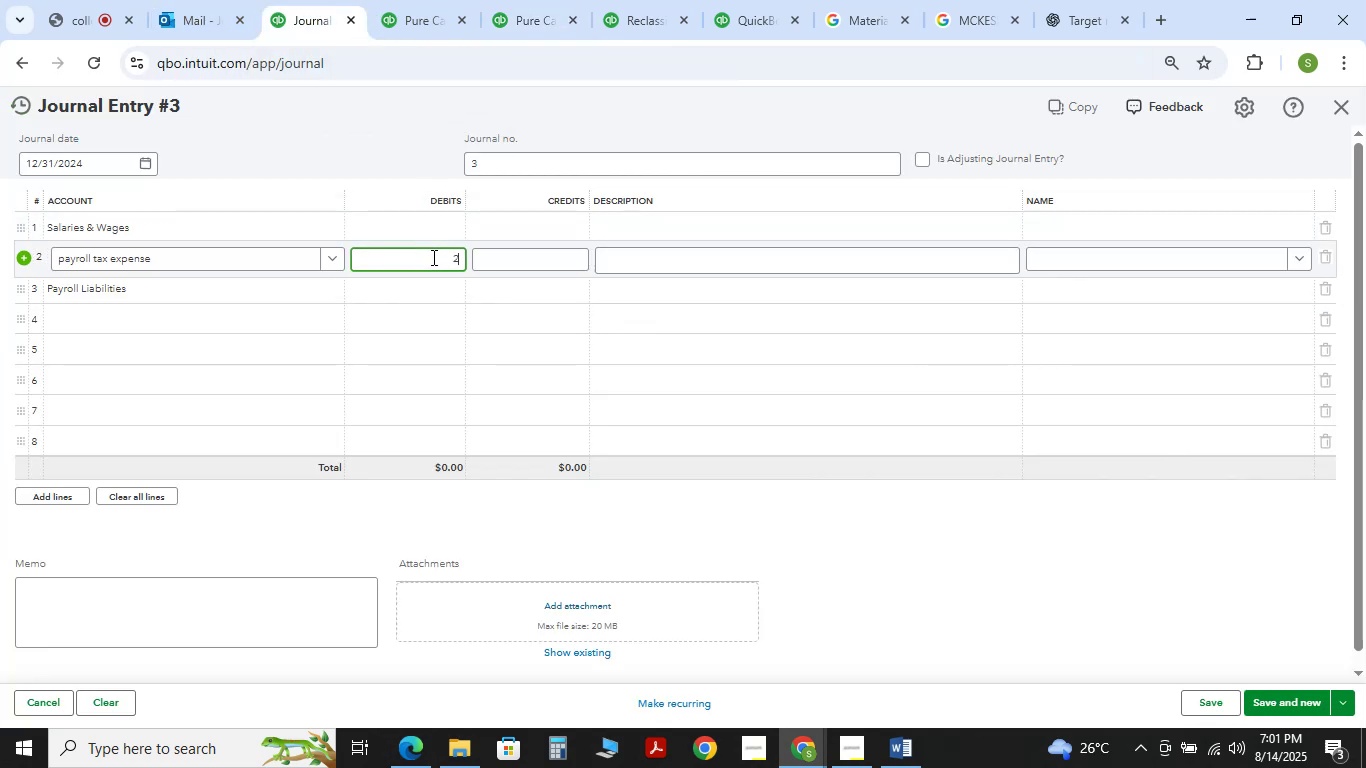 
key(Numpad5)
 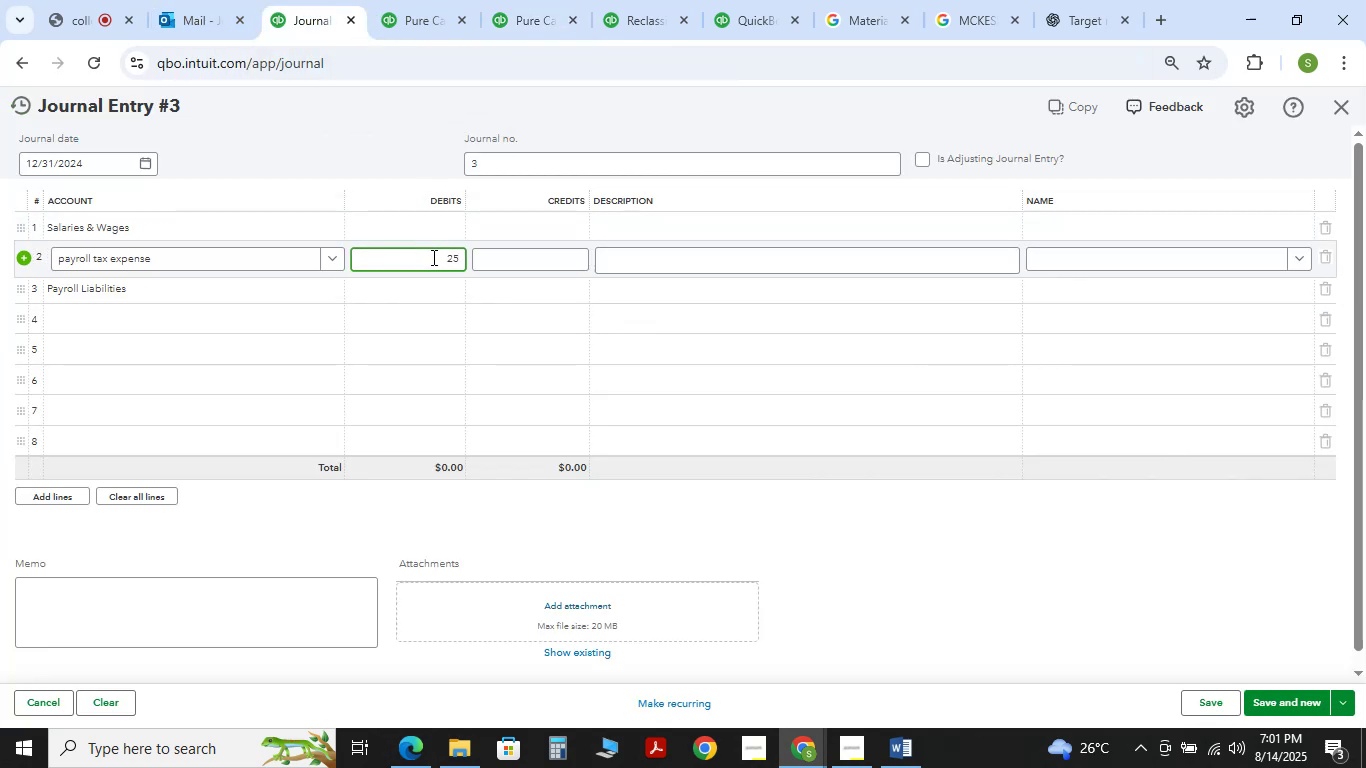 
key(Numpad7)
 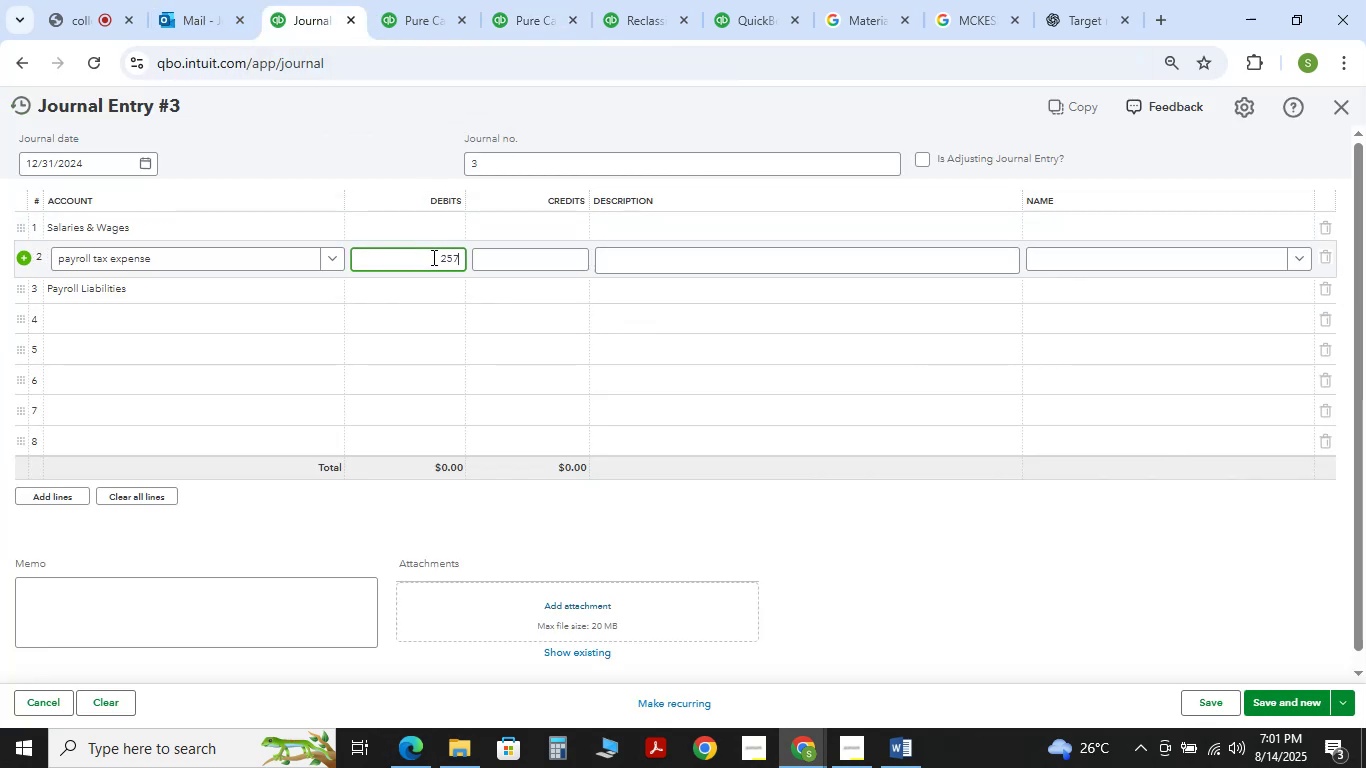 
key(Numpad9)
 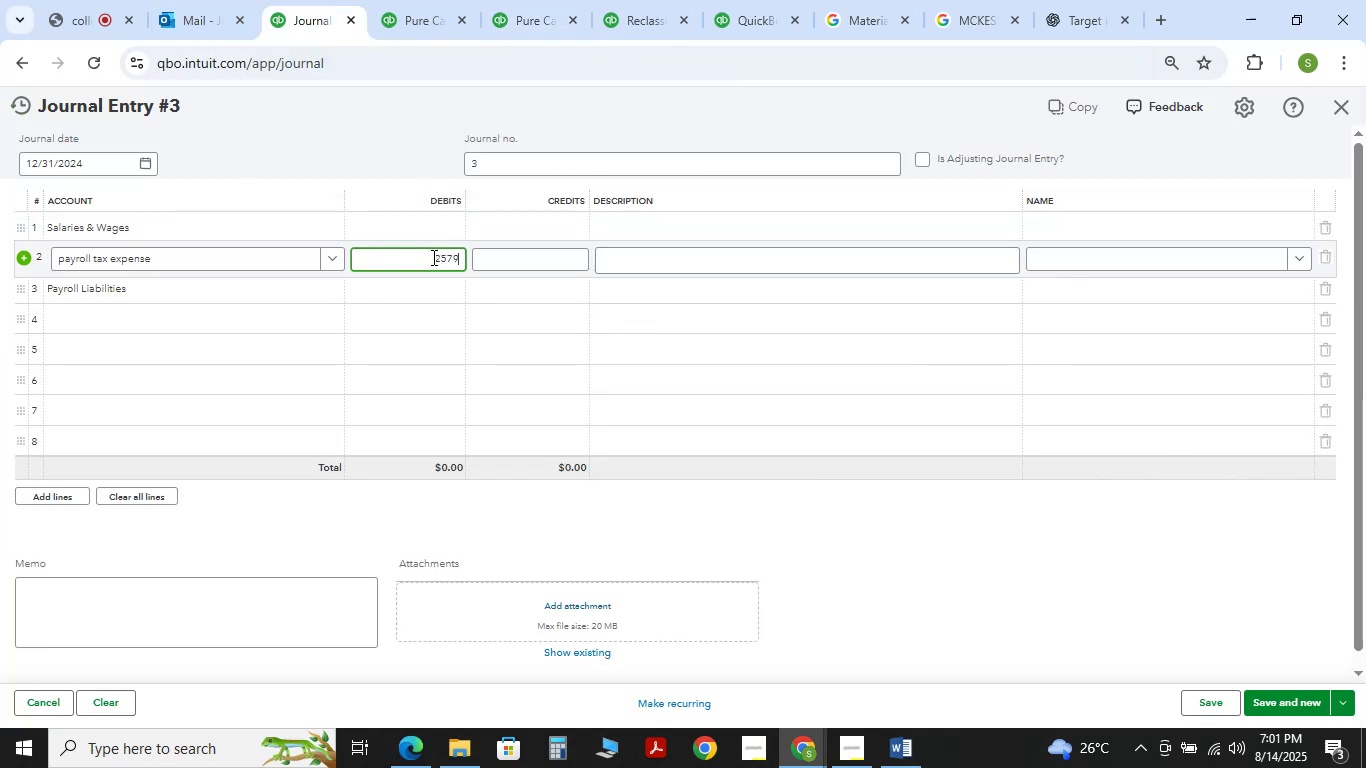 
key(NumpadDecimal)
 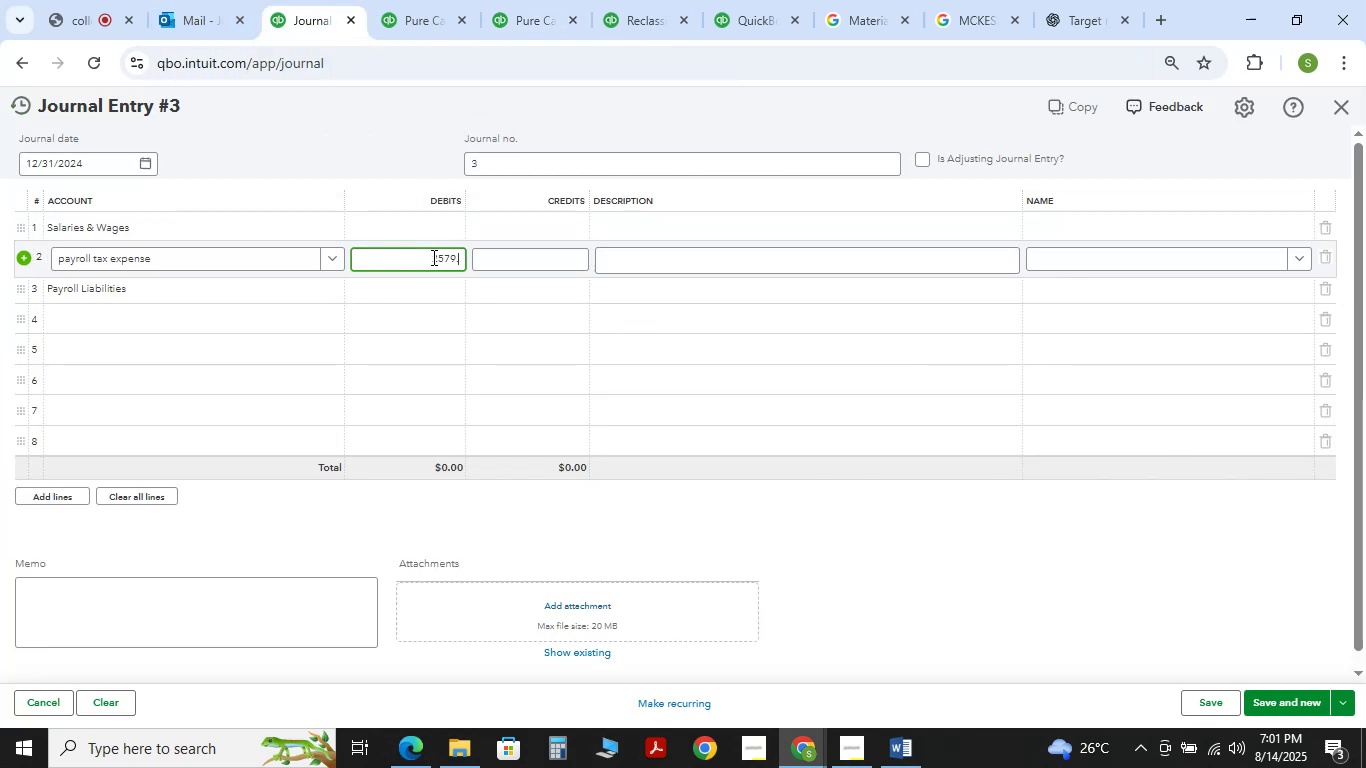 
key(Numpad5)
 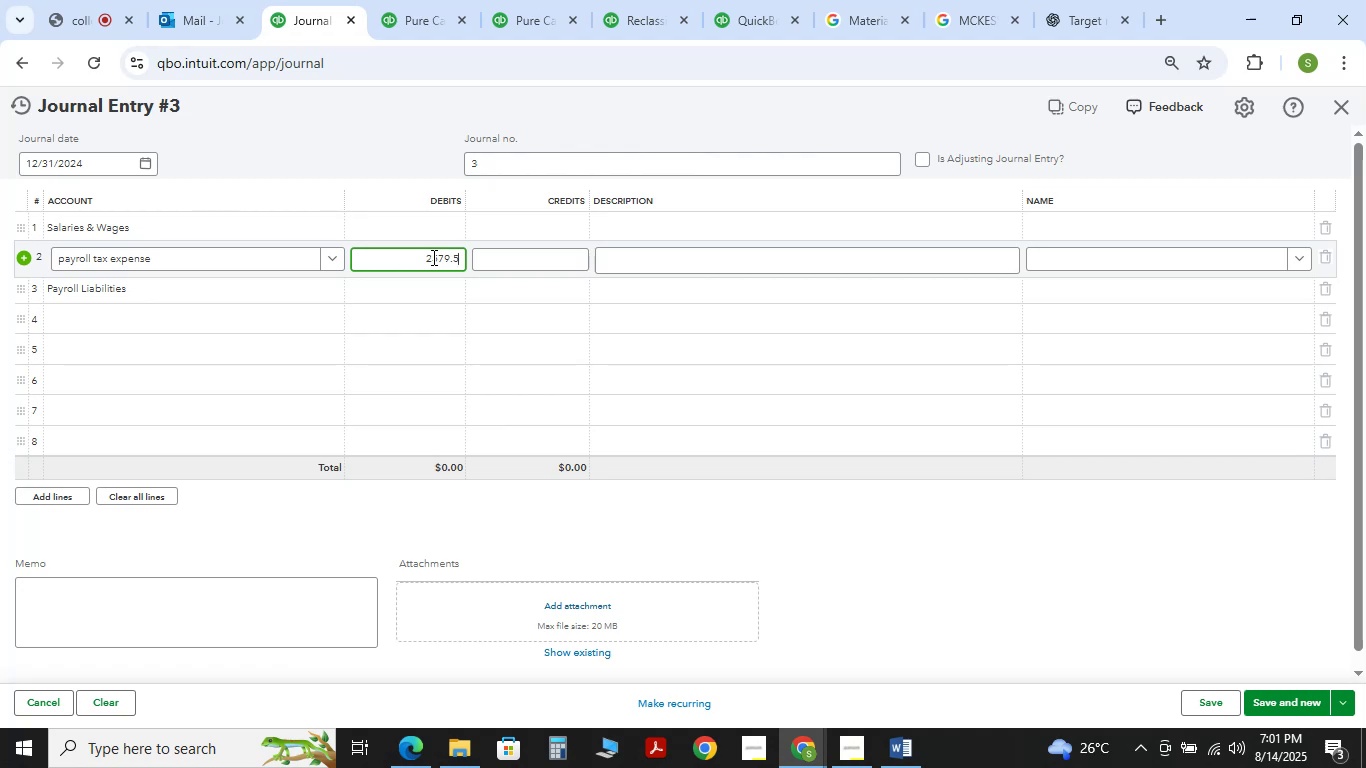 
key(Numpad1)
 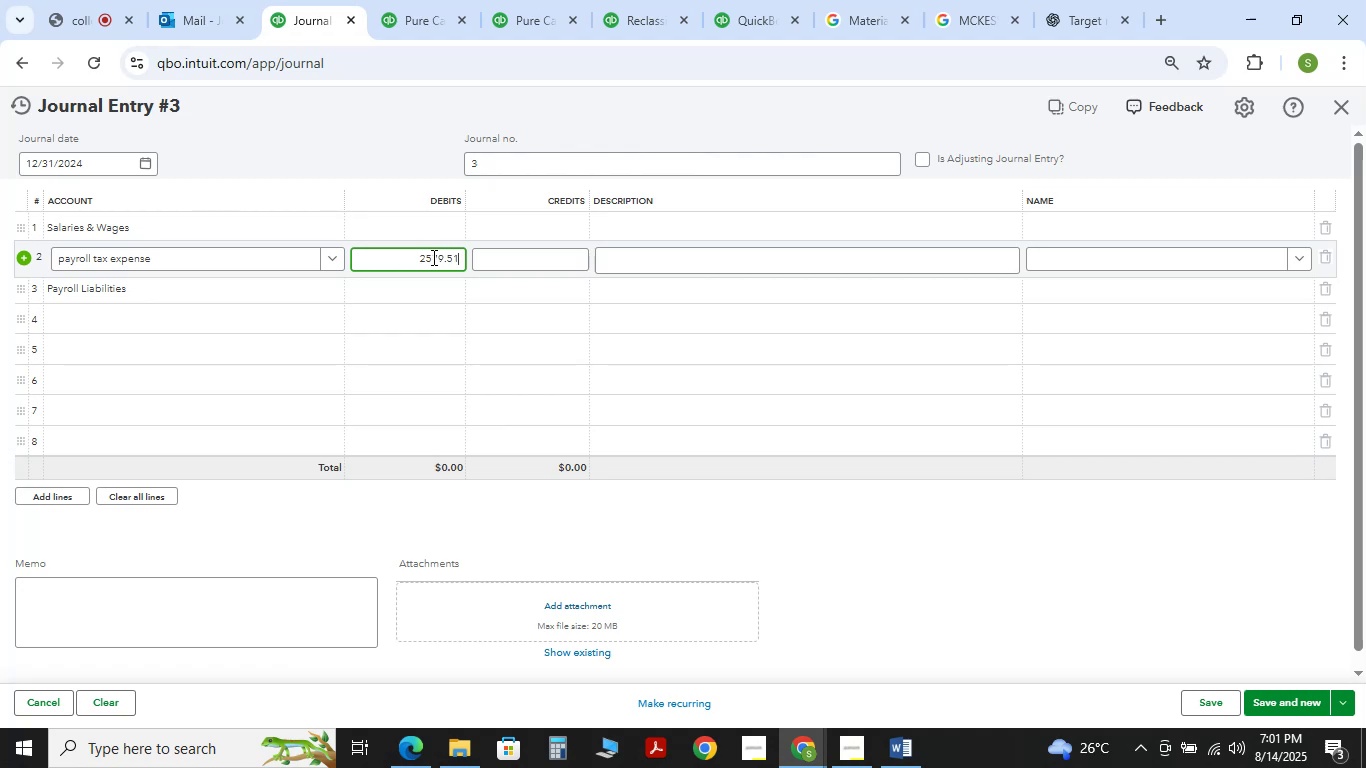 
key(Numpad6)
 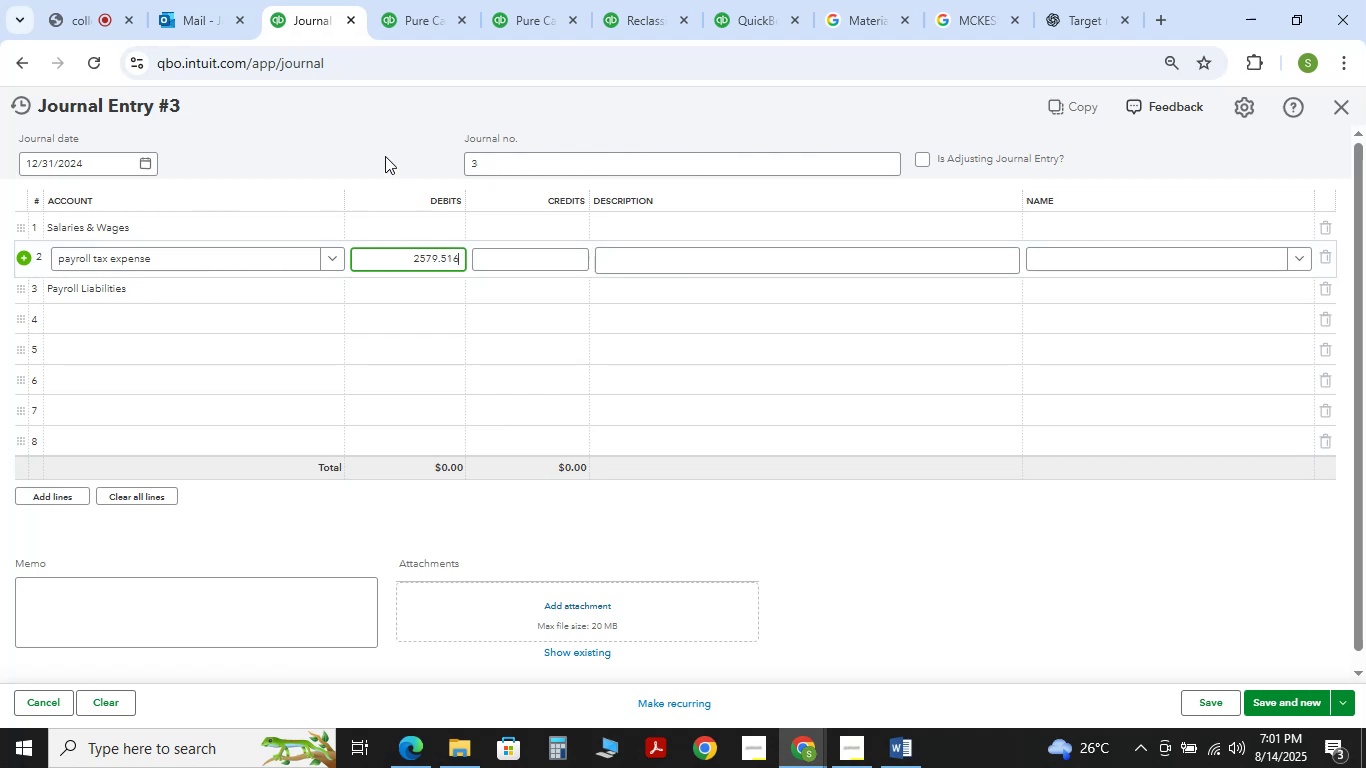 
left_click([361, 153])
 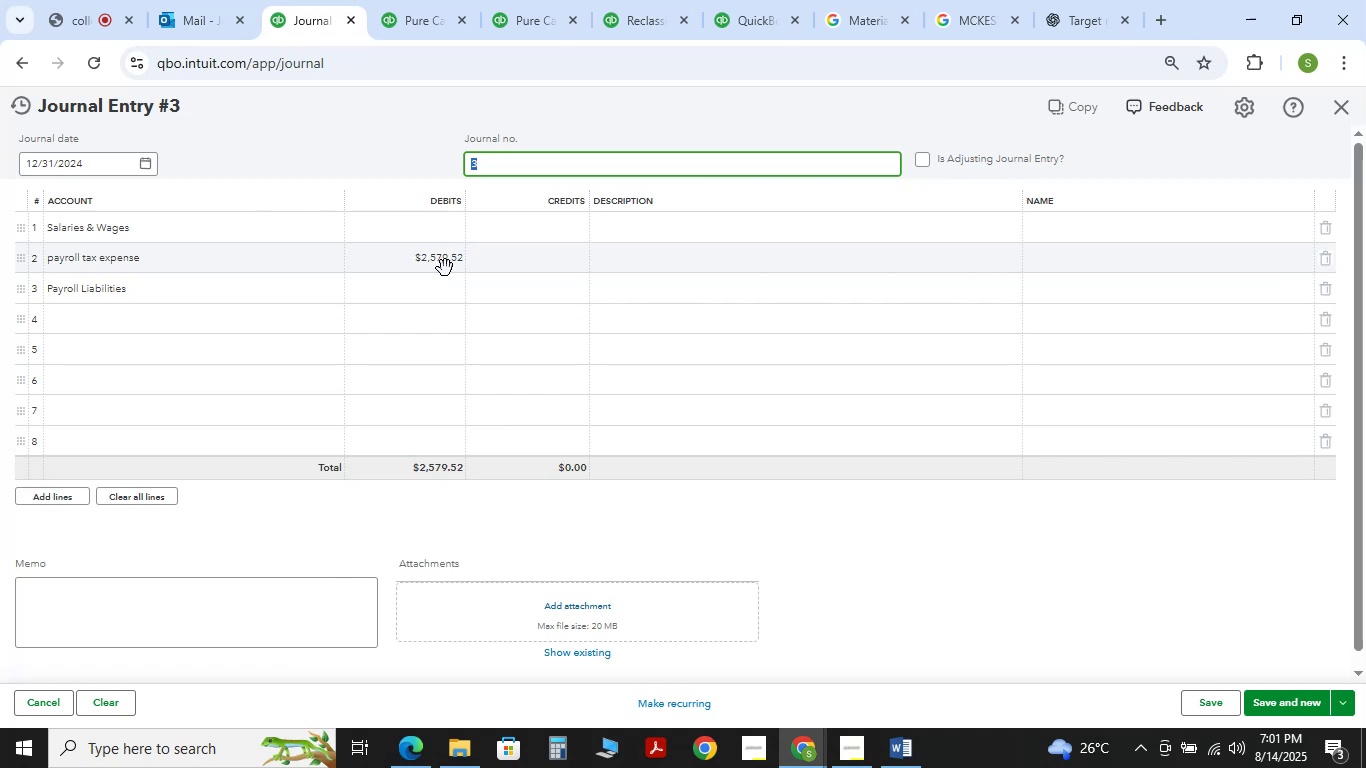 
left_click([429, 228])
 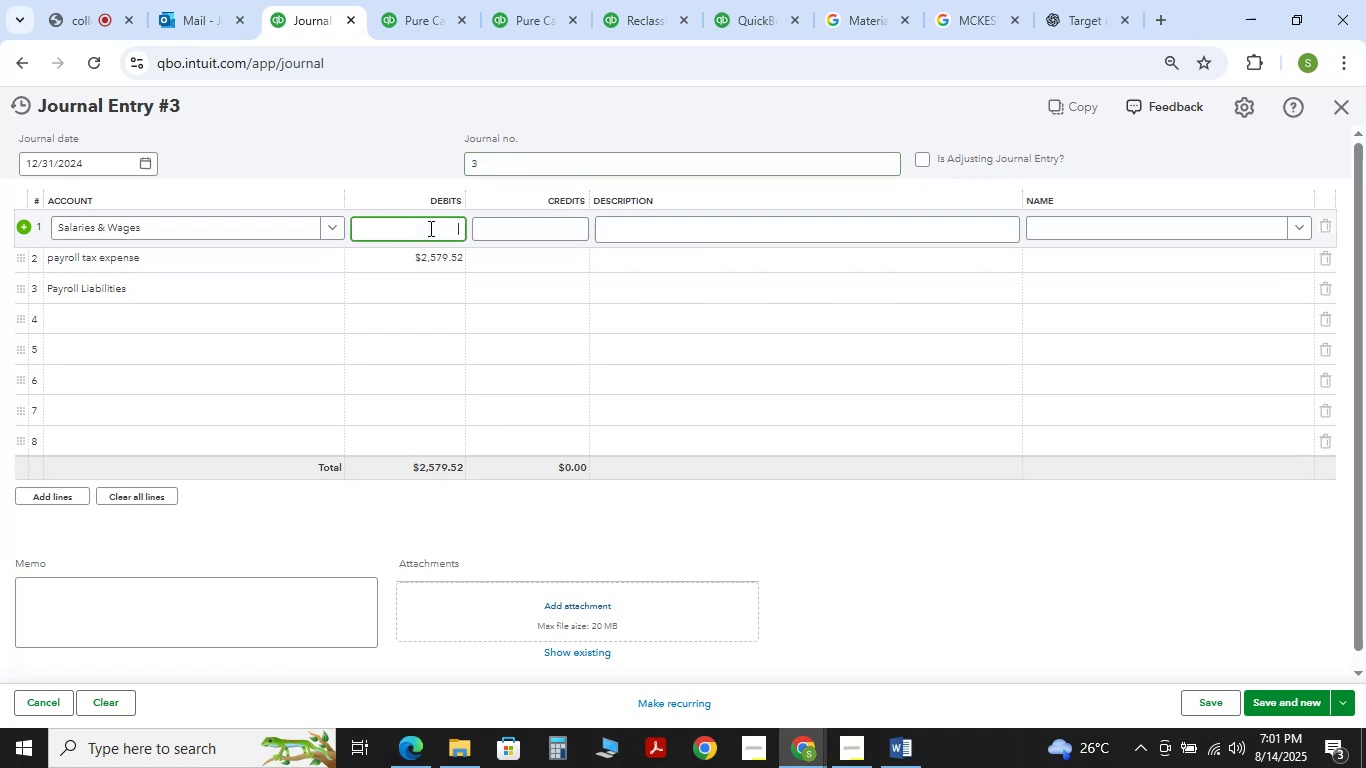 
wait(7.26)
 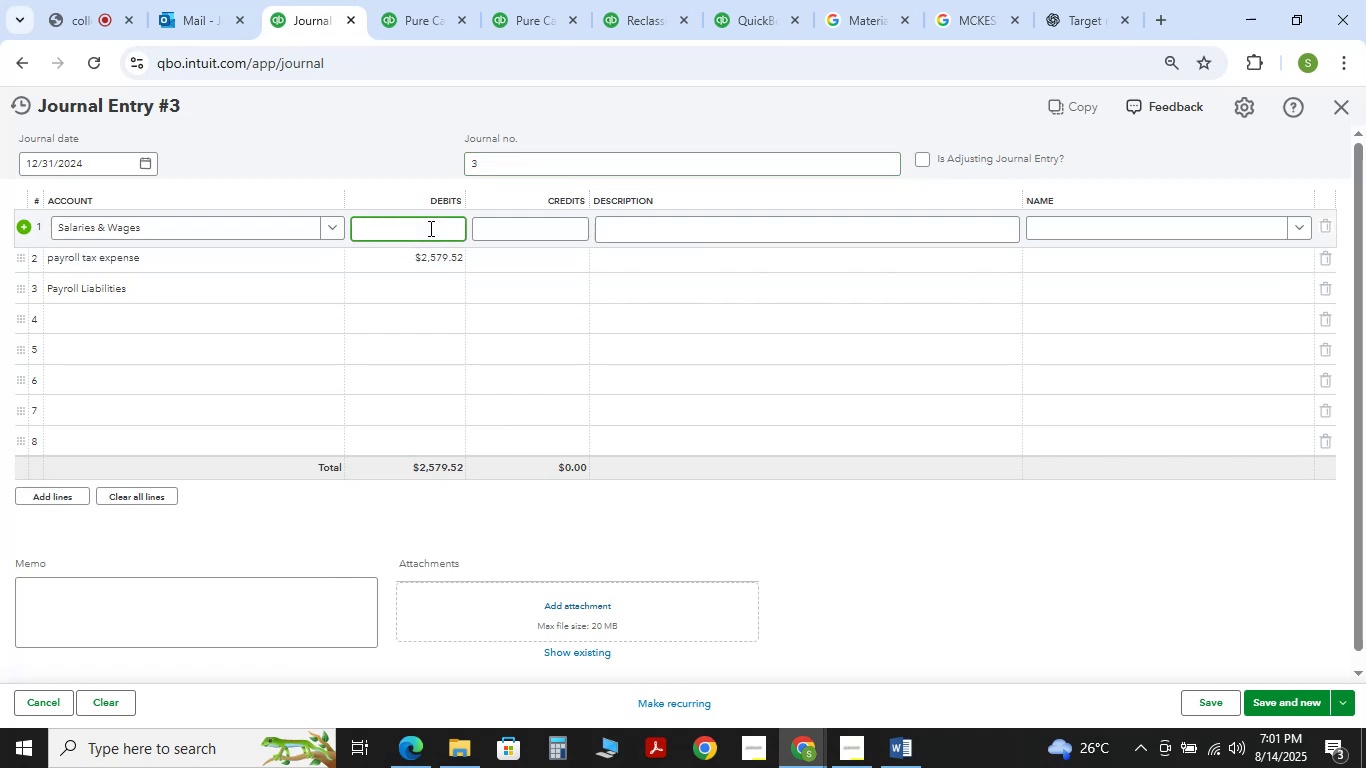 
left_click([419, 7])
 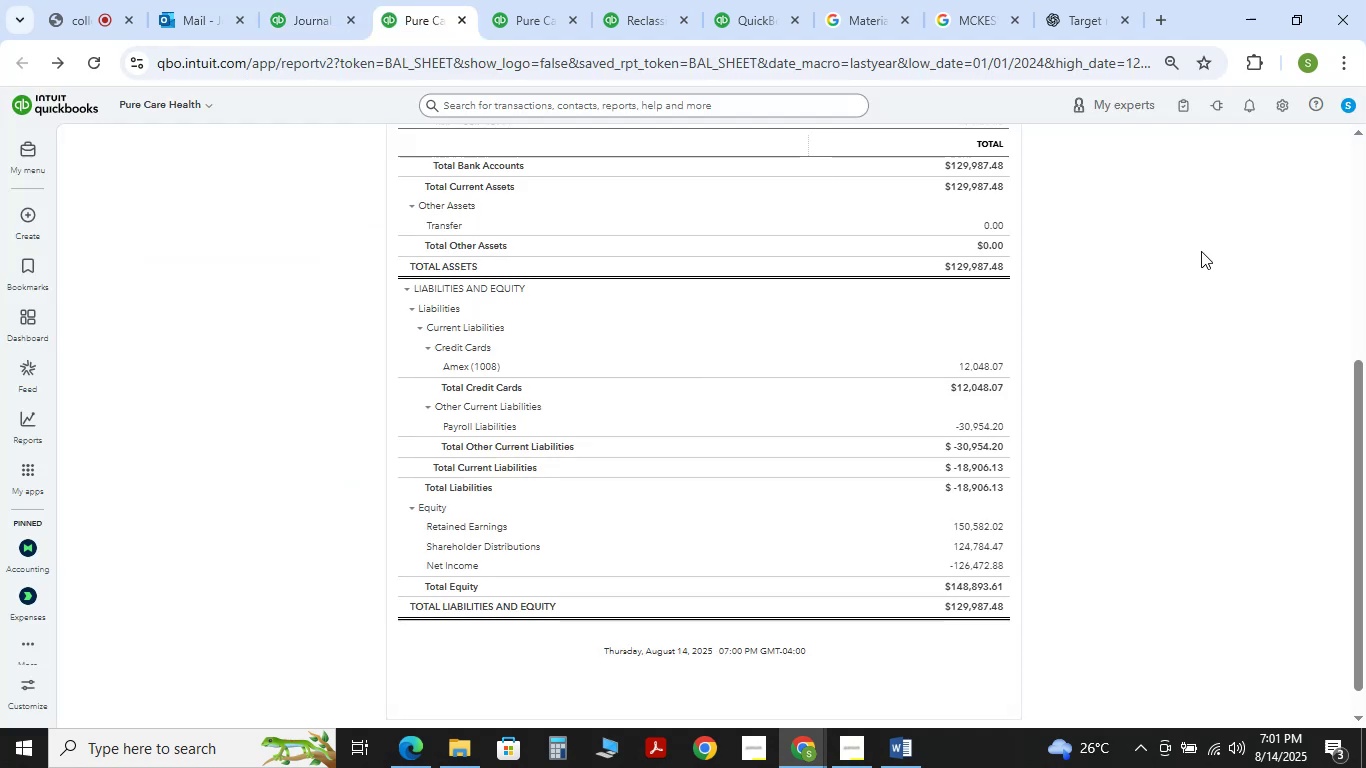 
left_click([1203, 369])
 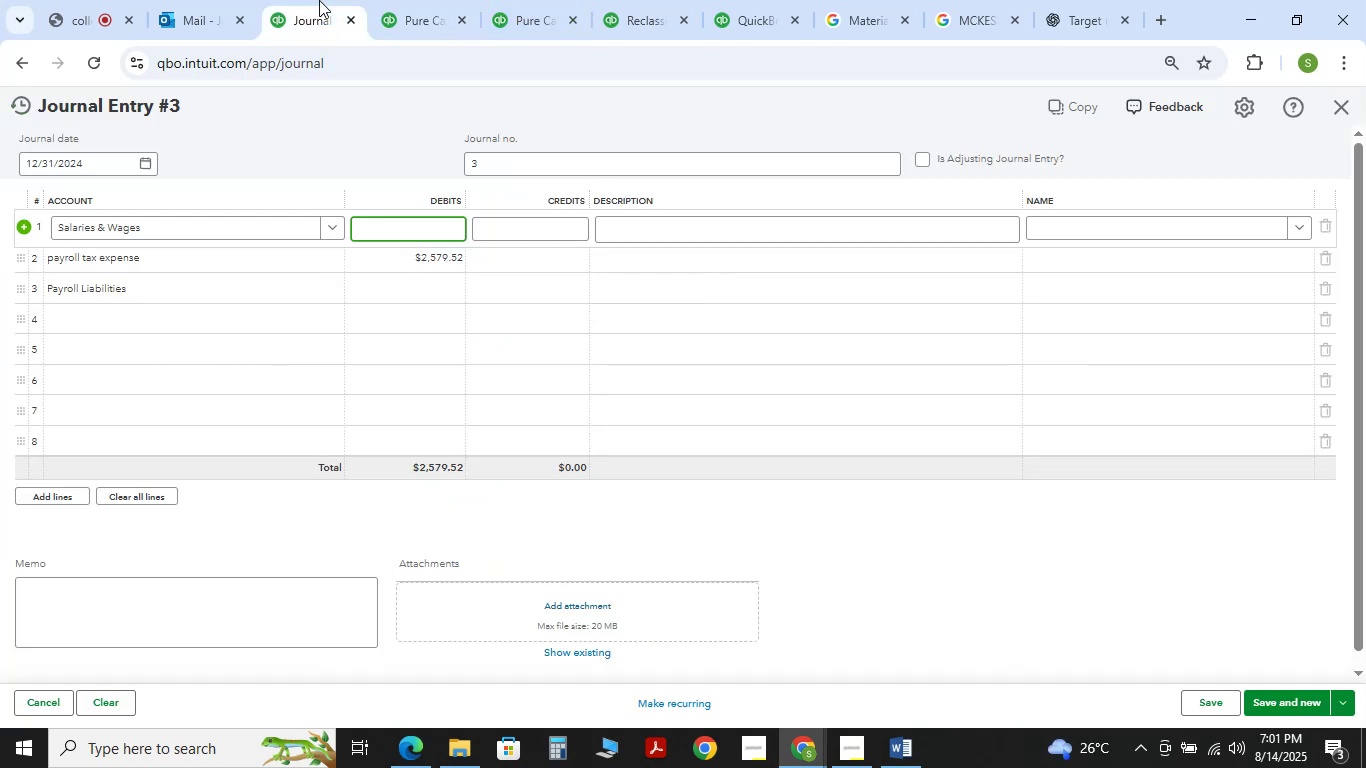 
wait(23.82)
 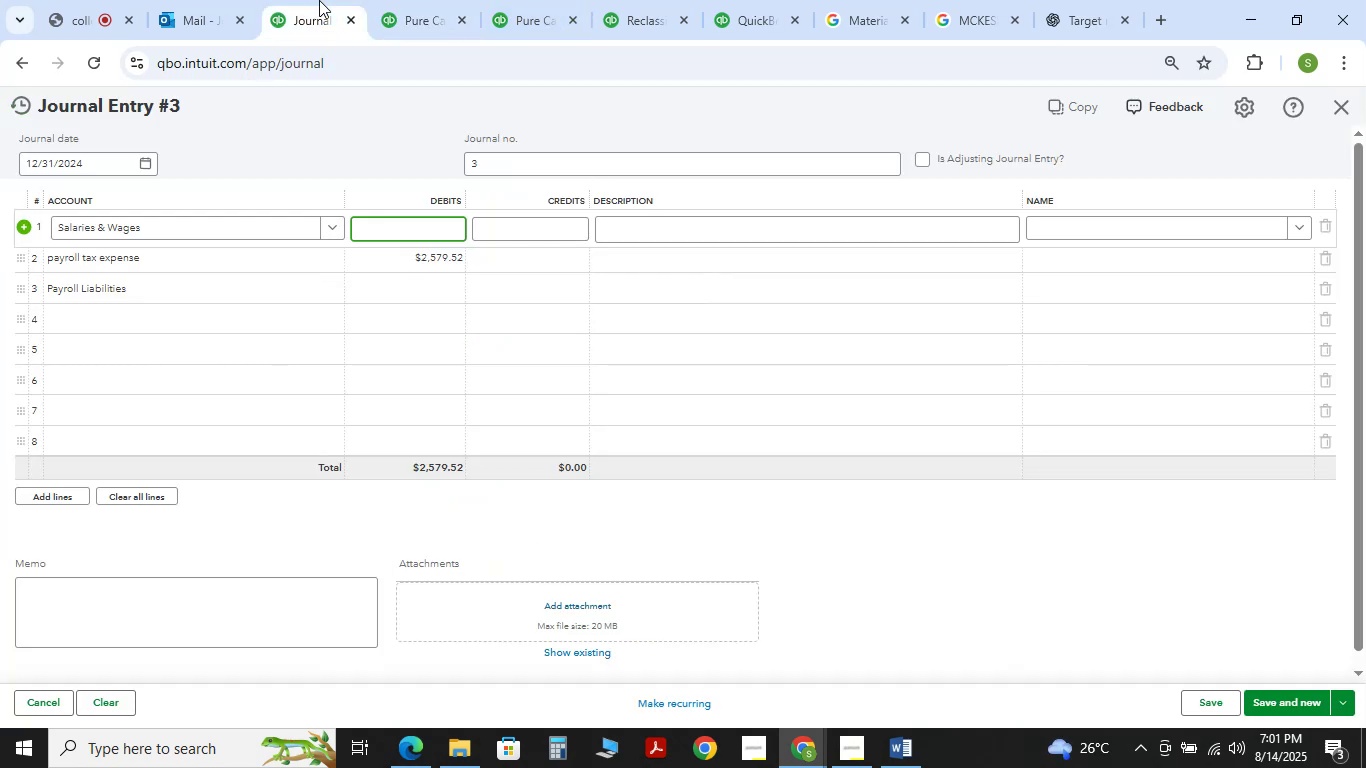 
key(Numpad2)
 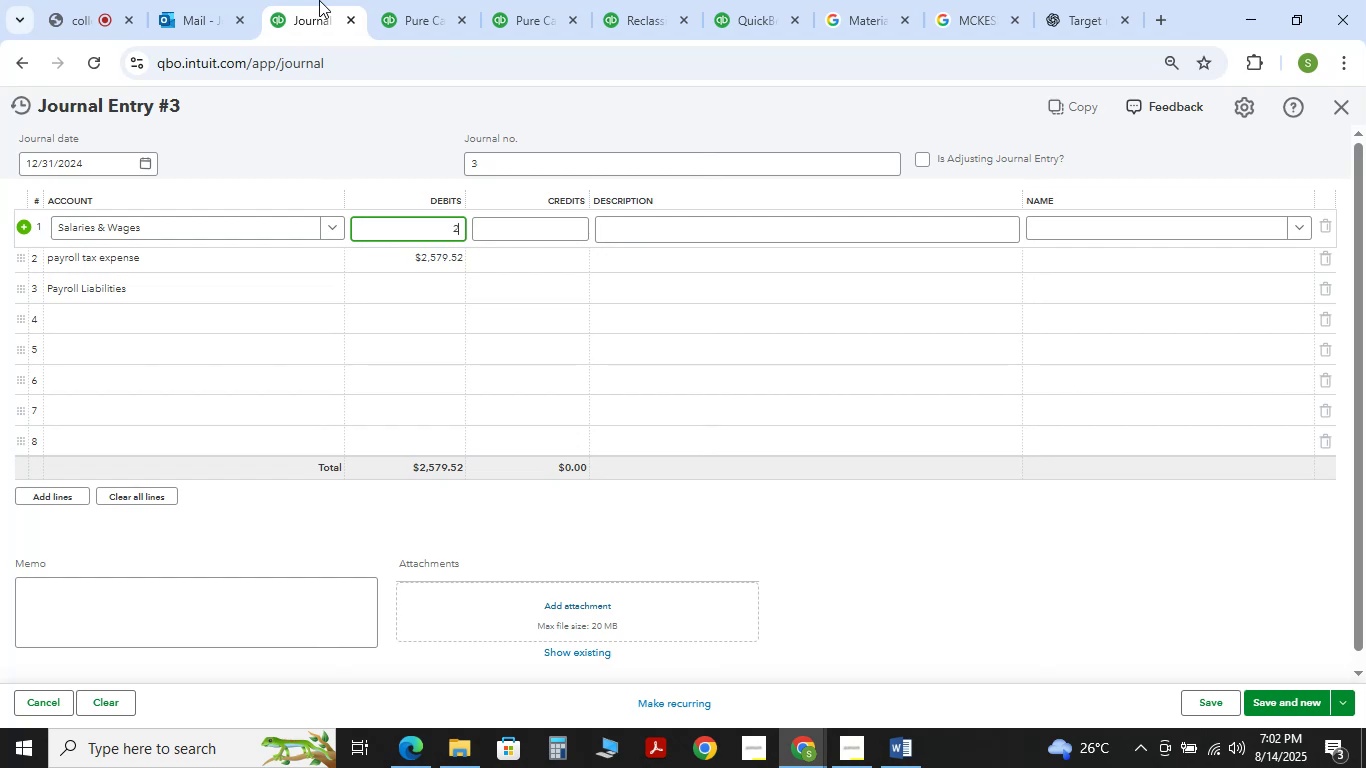 
key(Numpad8)
 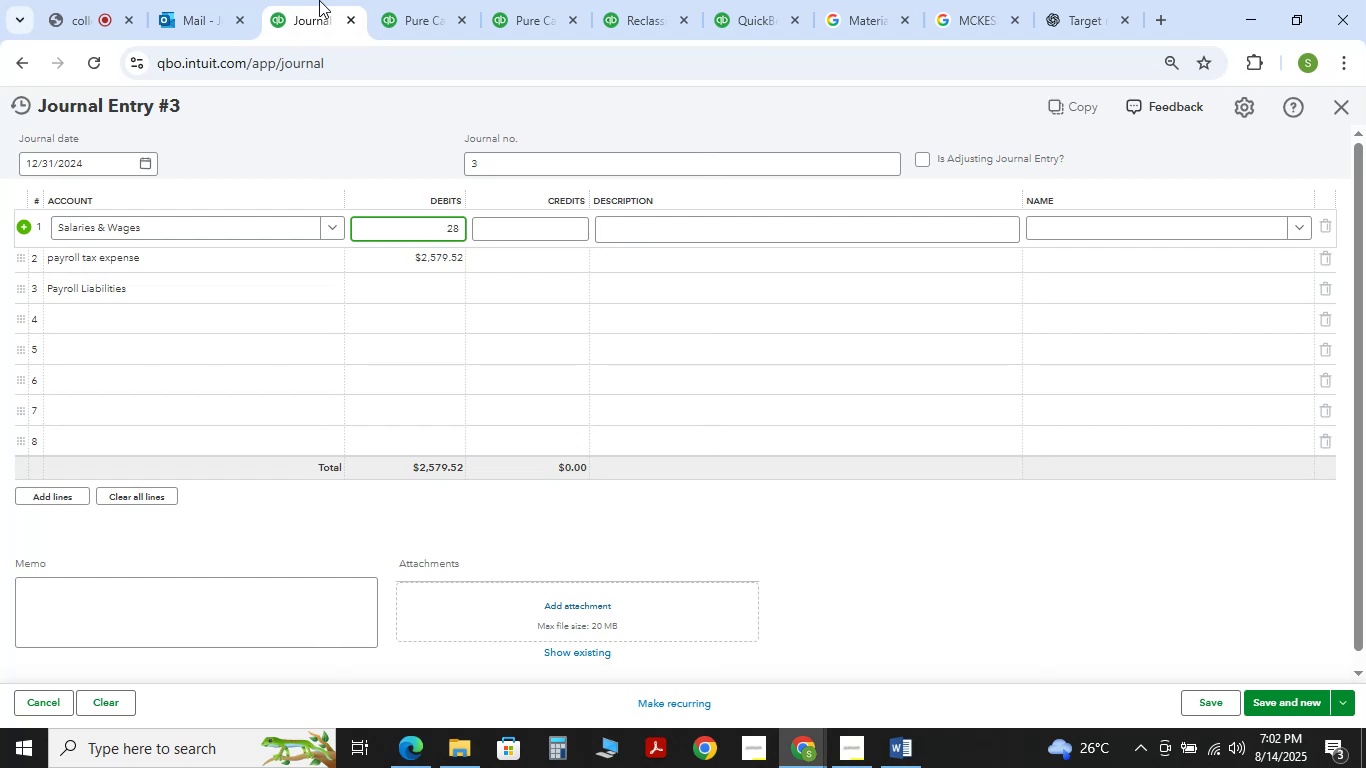 
wait(8.48)
 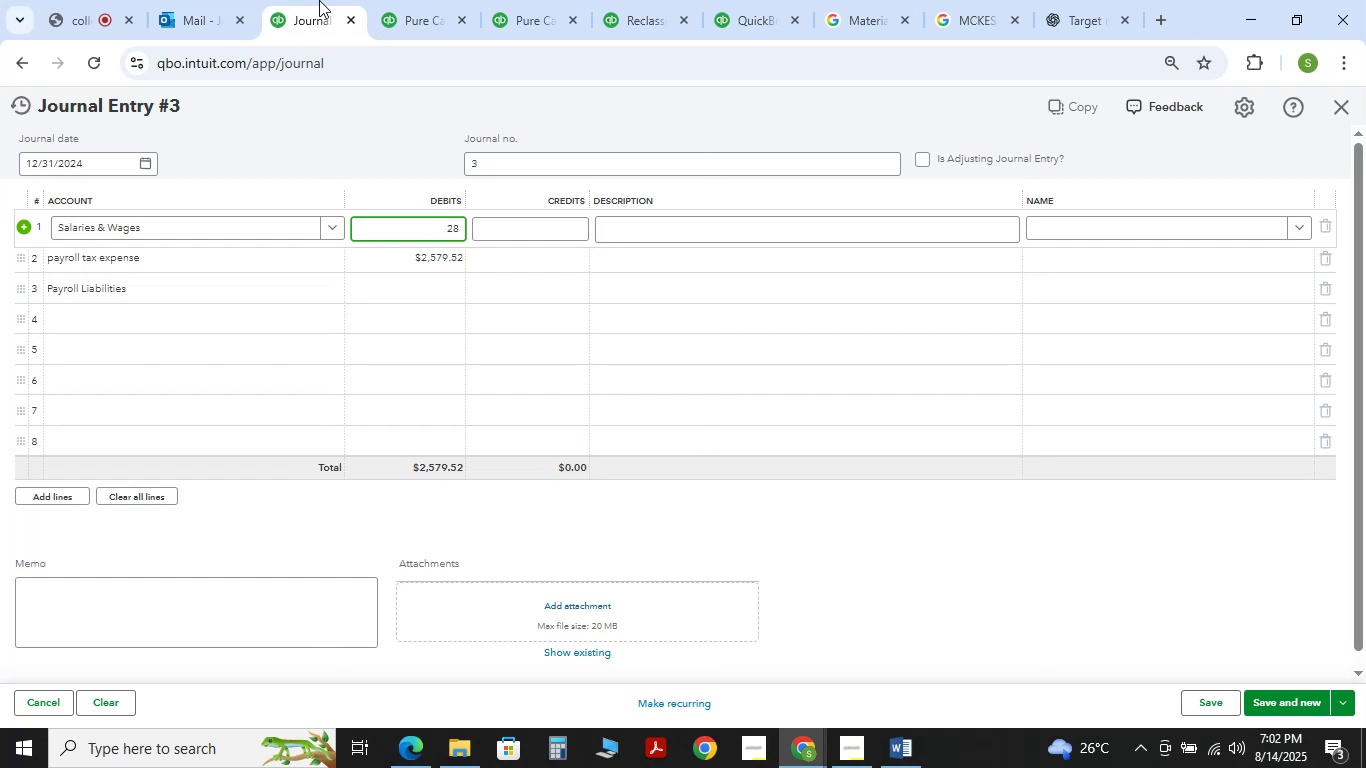 
key(Numpad3)
 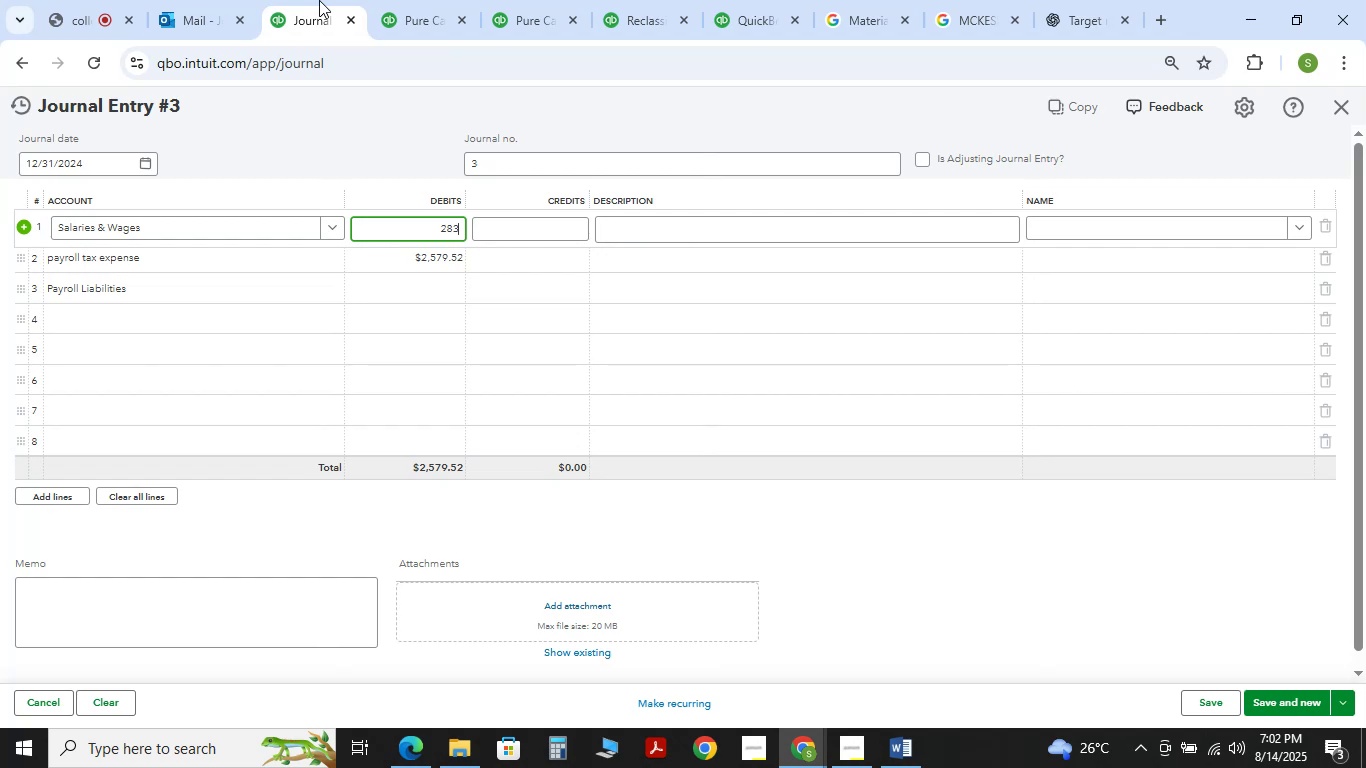 
key(Numpad7)
 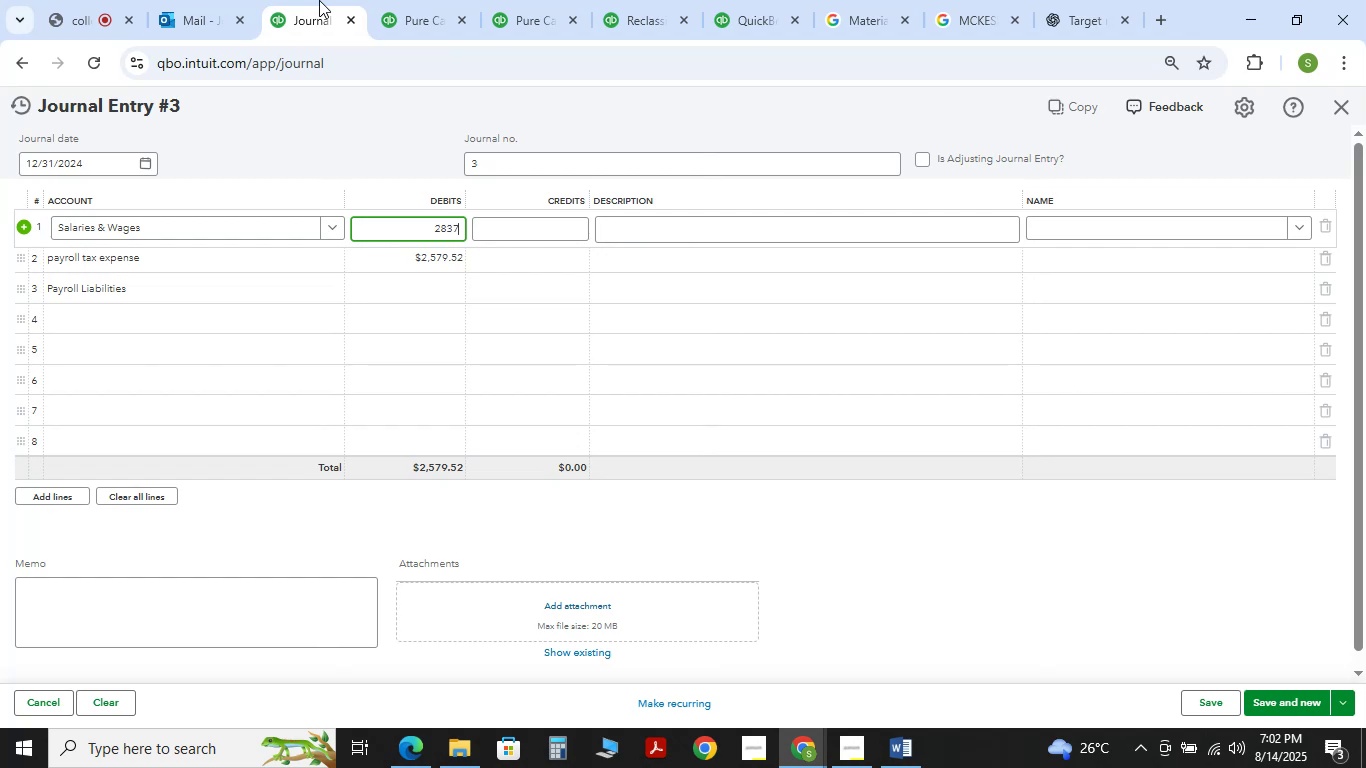 
key(Numpad4)
 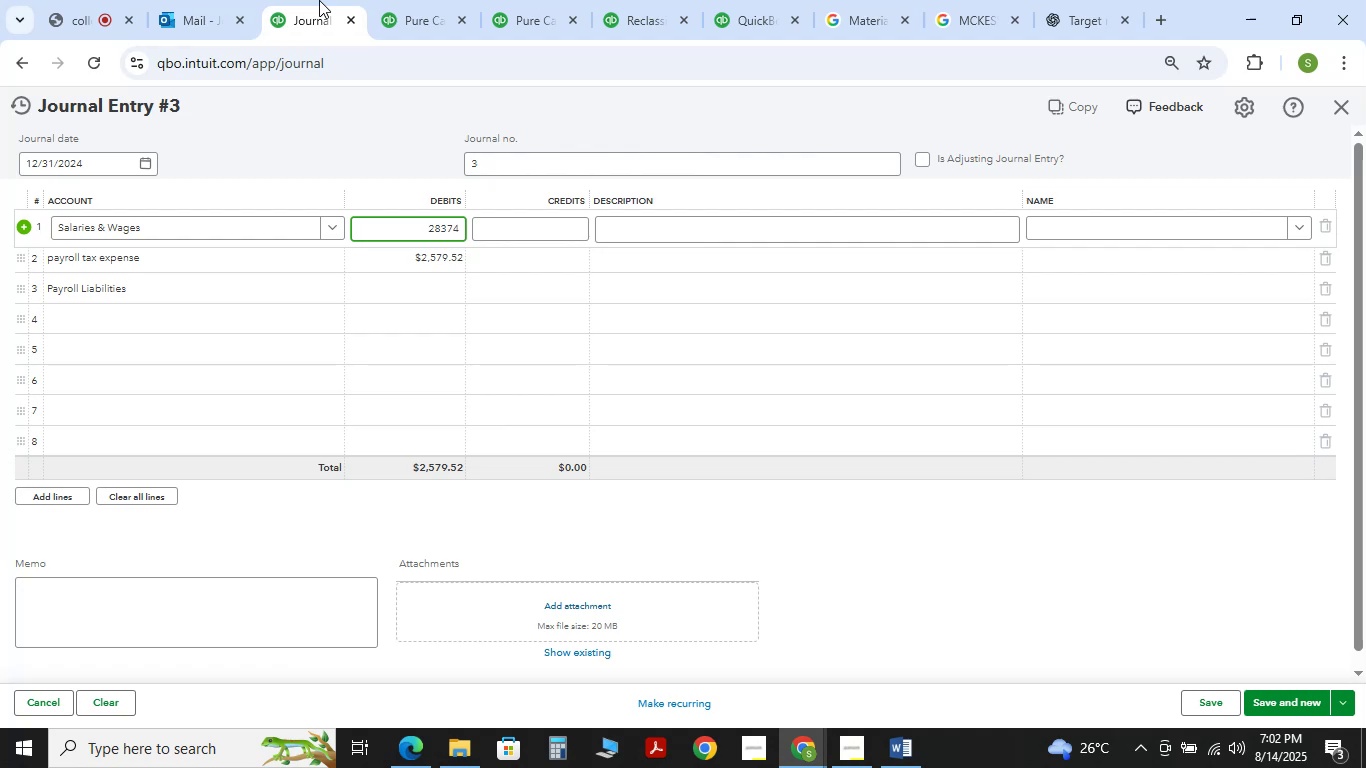 
wait(14.62)
 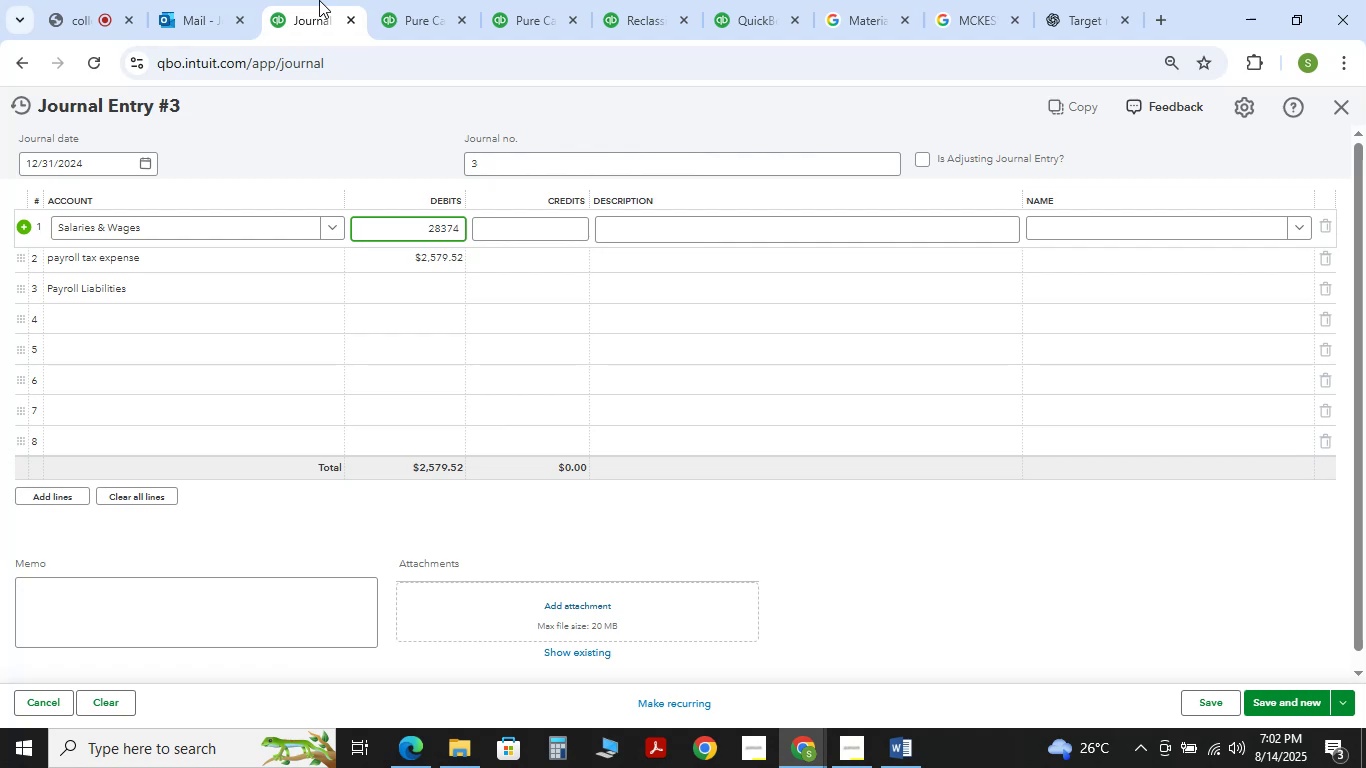 
key(NumpadDecimal)
 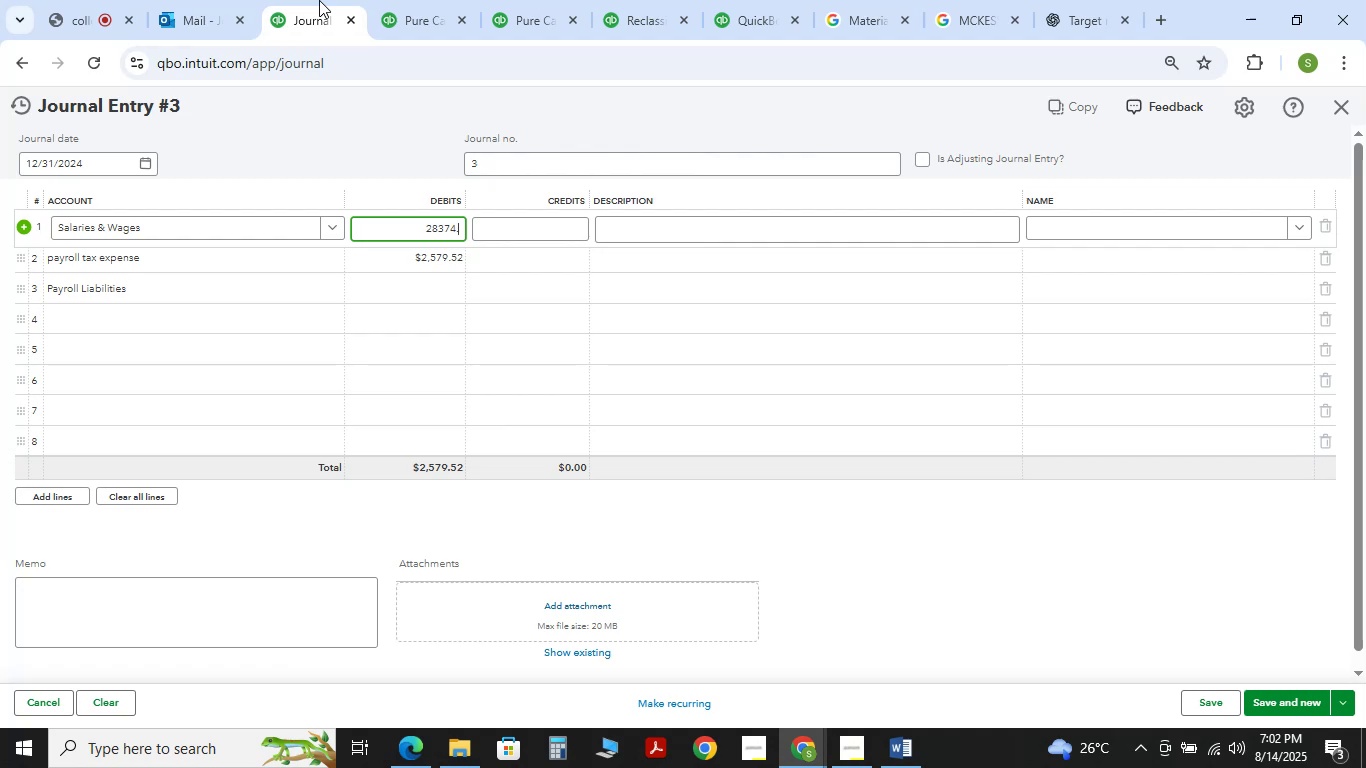 
key(Numpad4)
 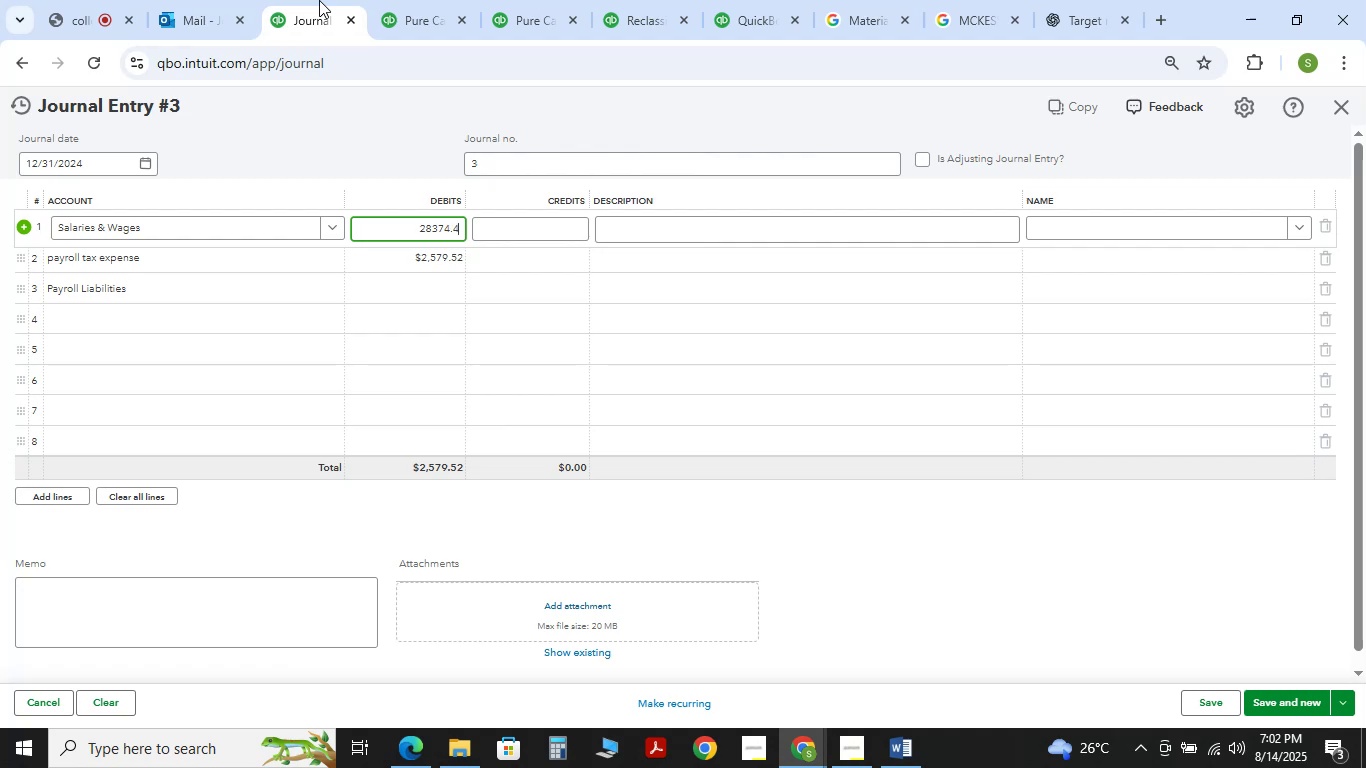 
key(Numpad6)
 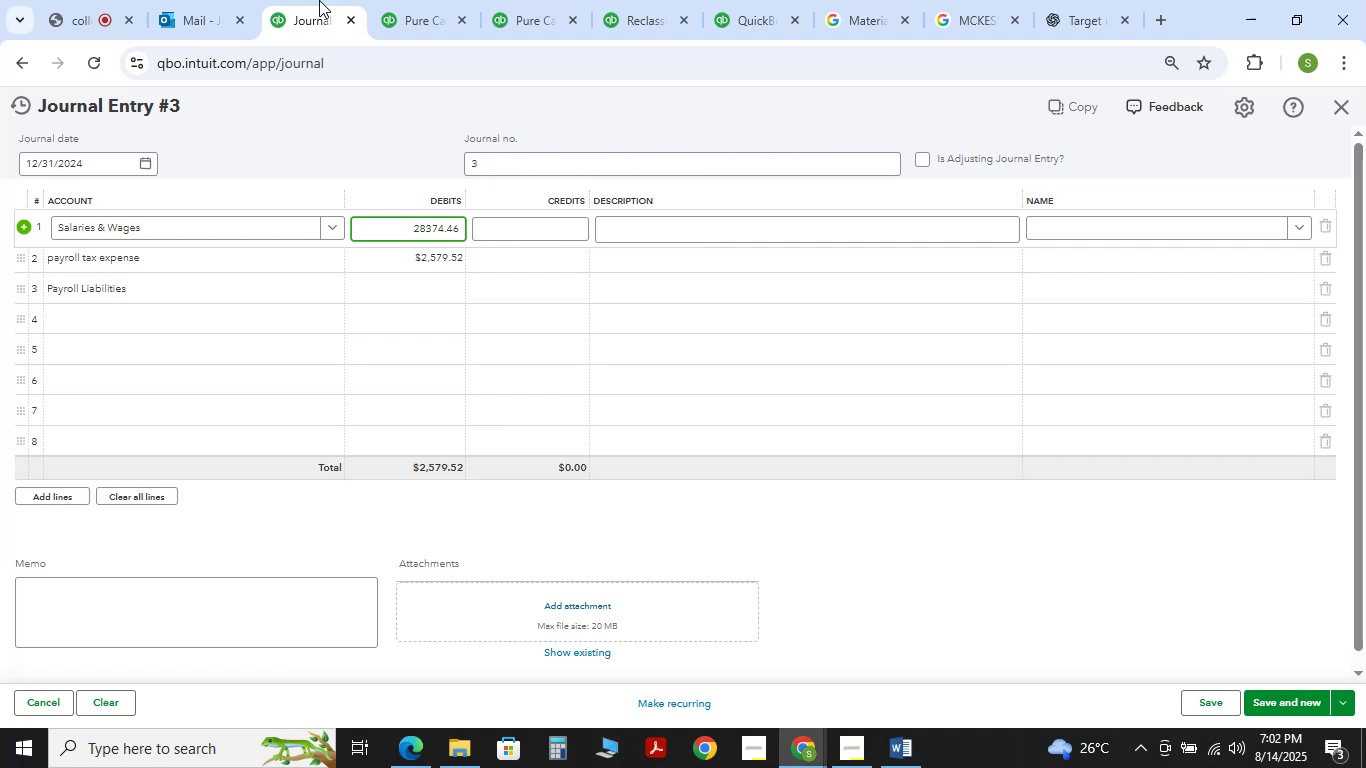 
key(Backspace)
 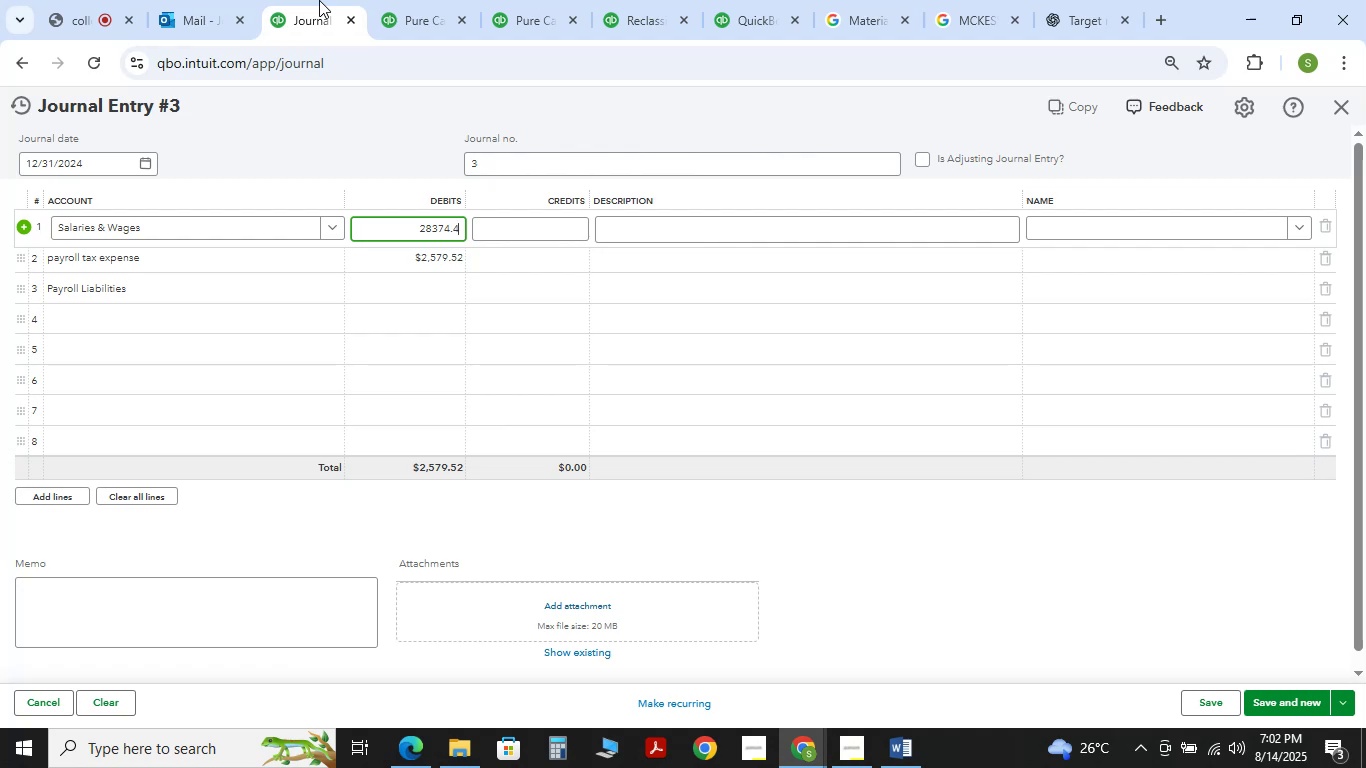 
key(Numpad8)
 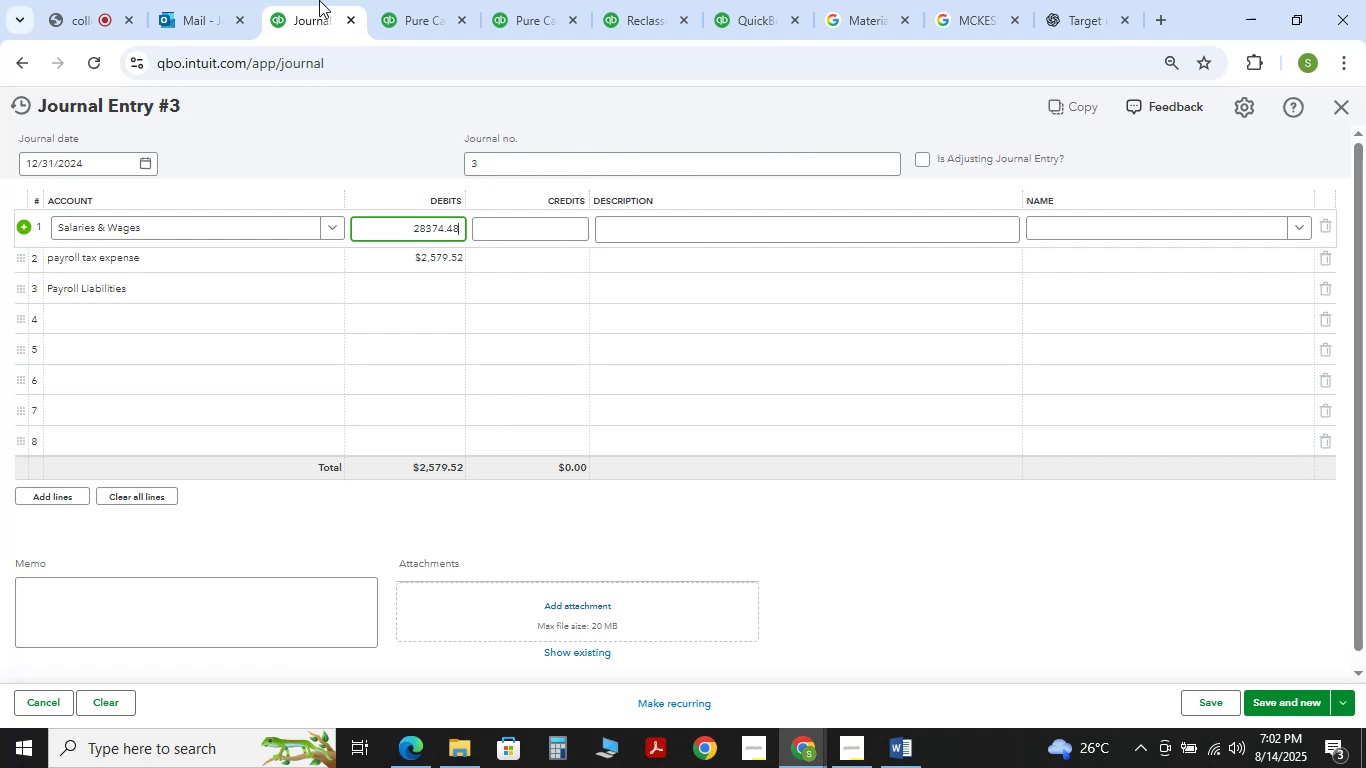 
left_click([266, 286])
 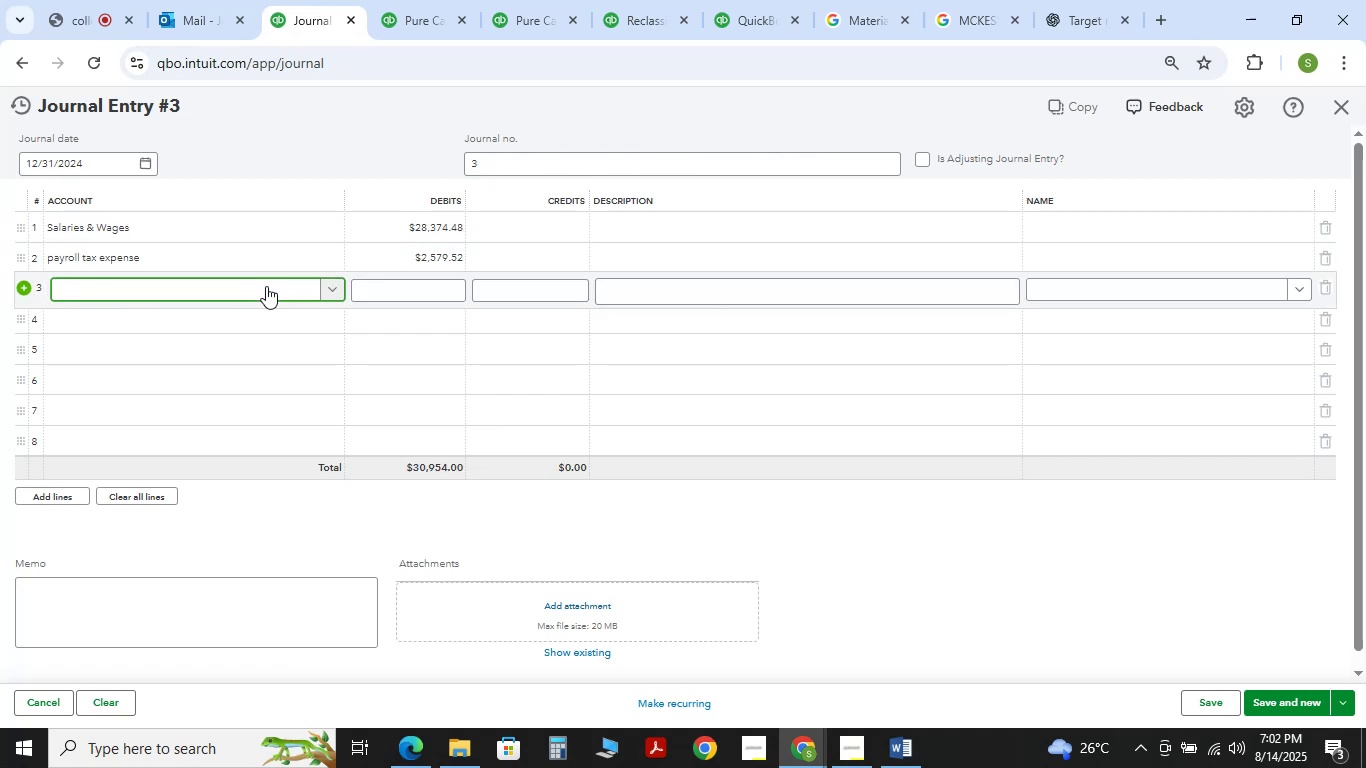 
left_click([266, 286])
 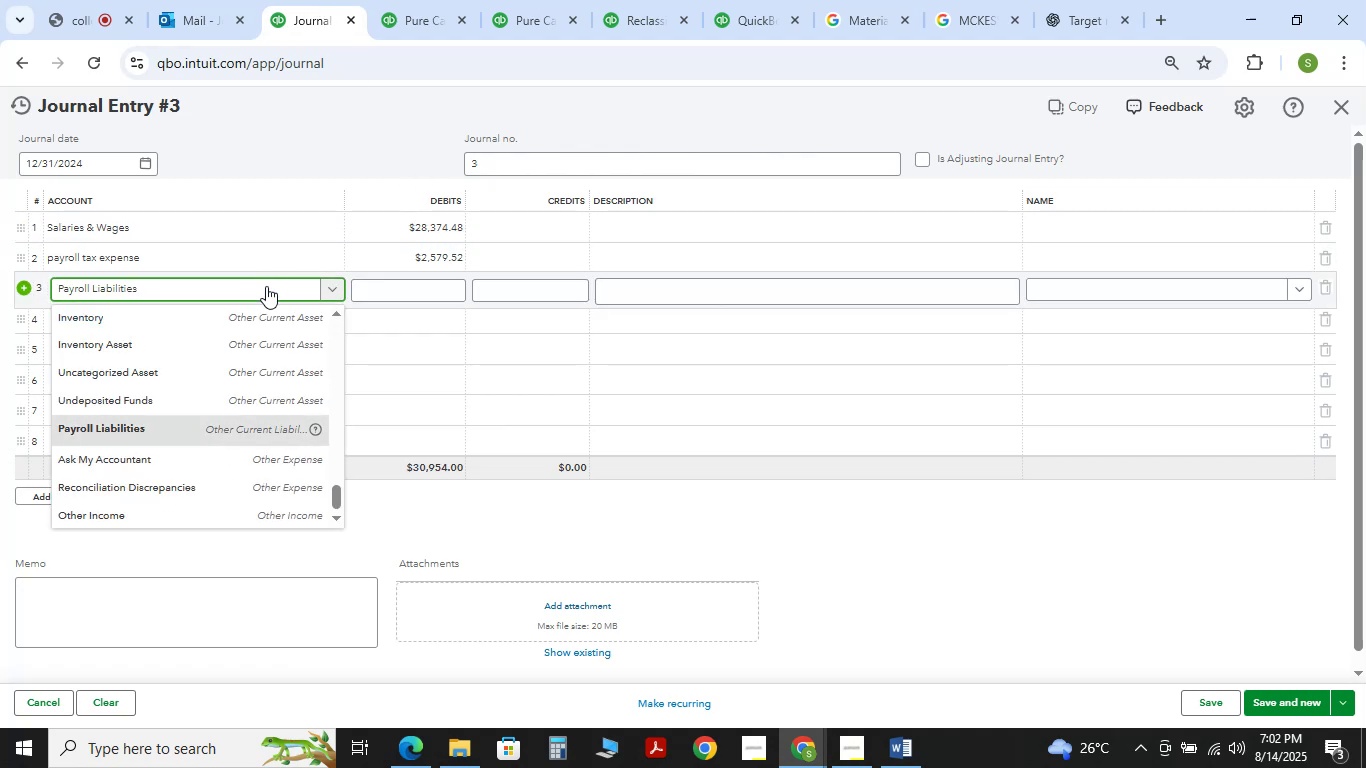 
left_click([266, 286])
 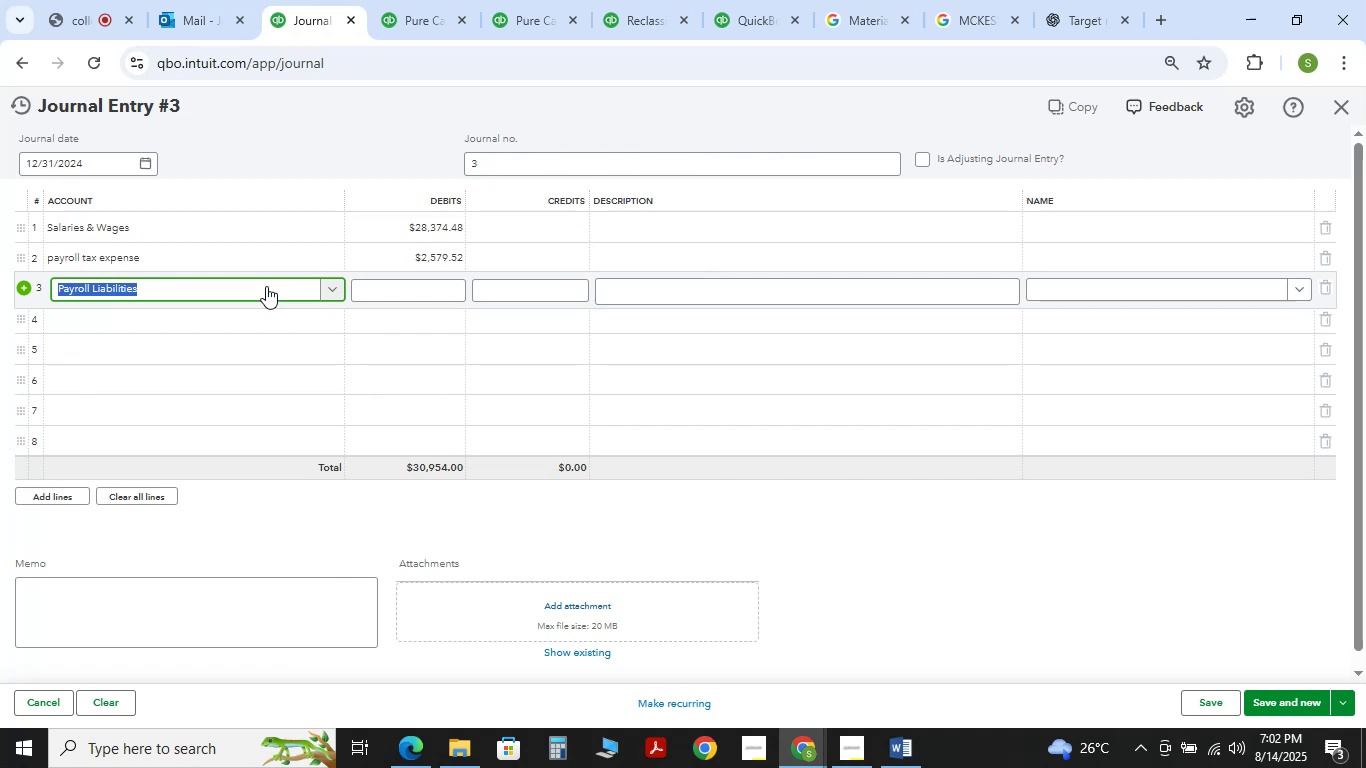 
type(payroll)
 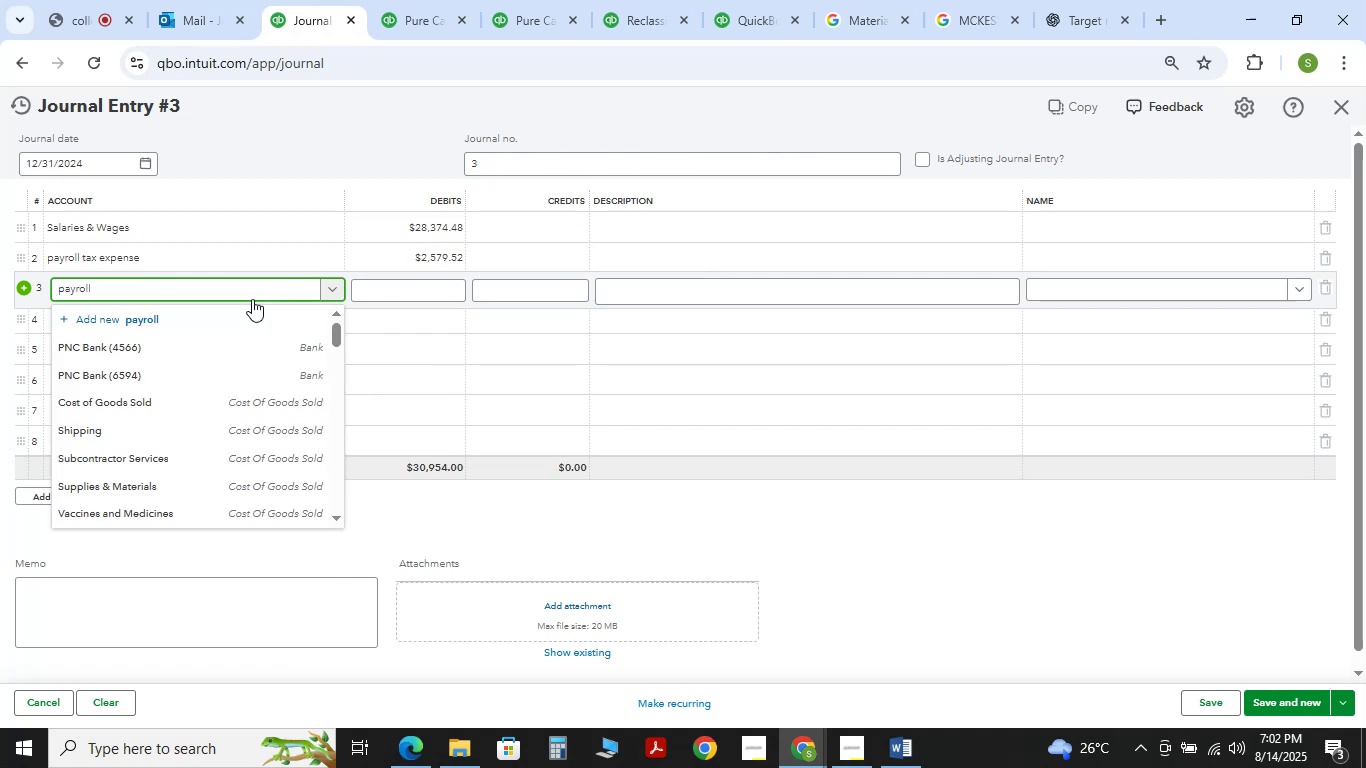 
mouse_move([223, 365])
 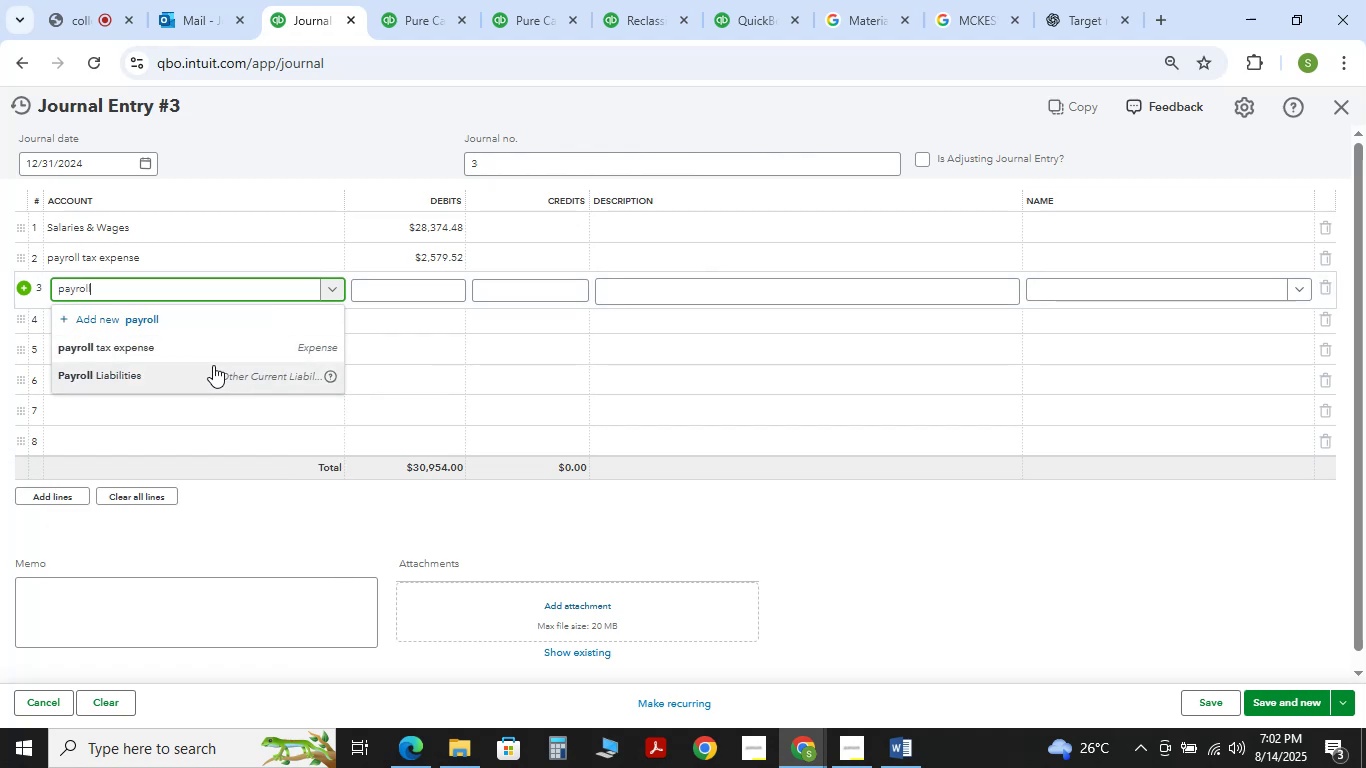 
left_click([213, 365])
 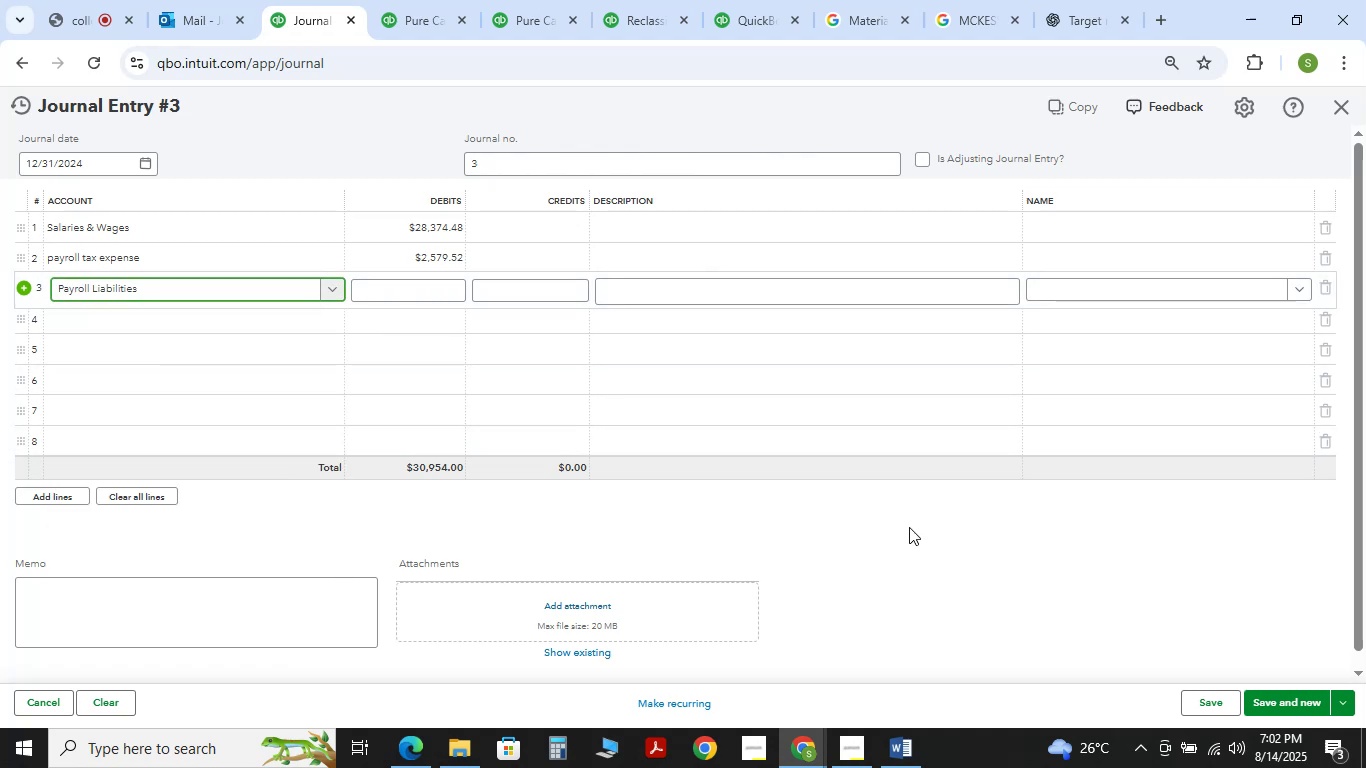 
left_click([902, 542])
 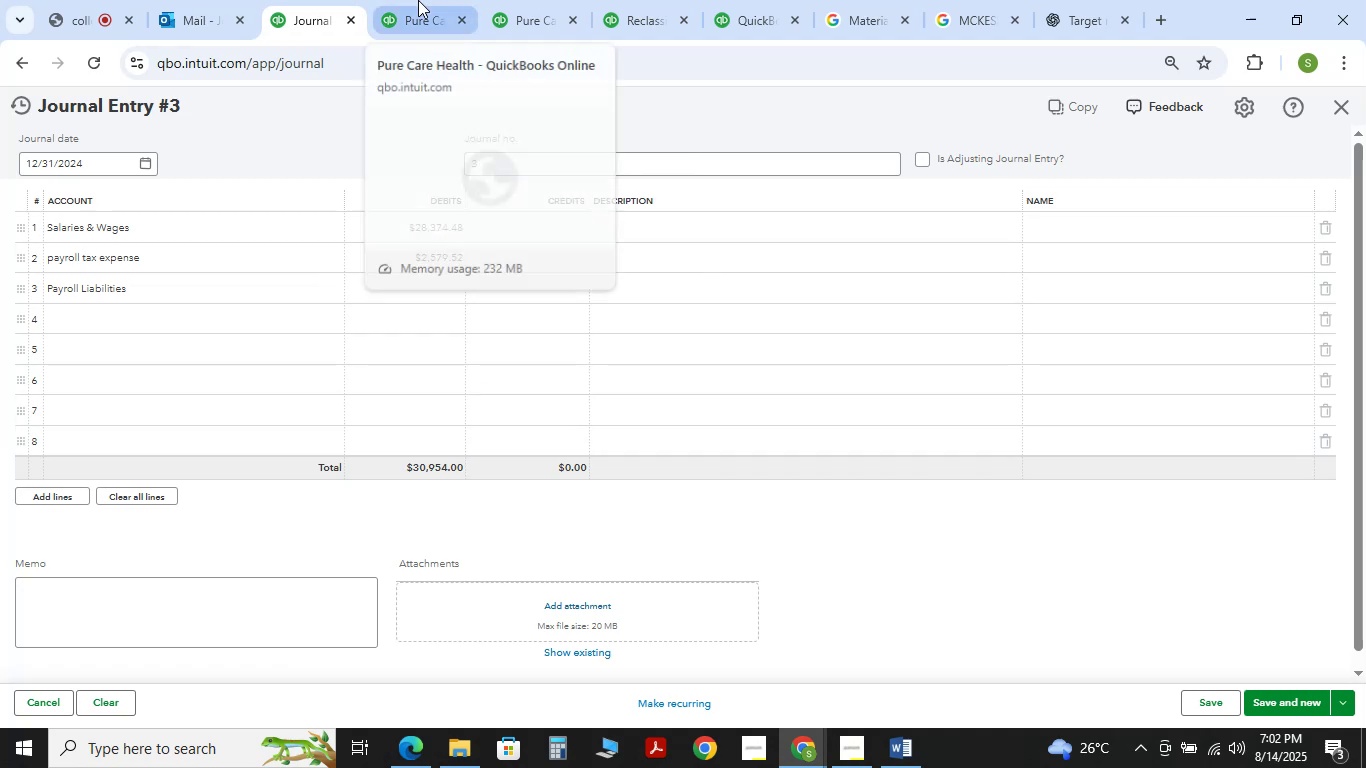 
wait(5.92)
 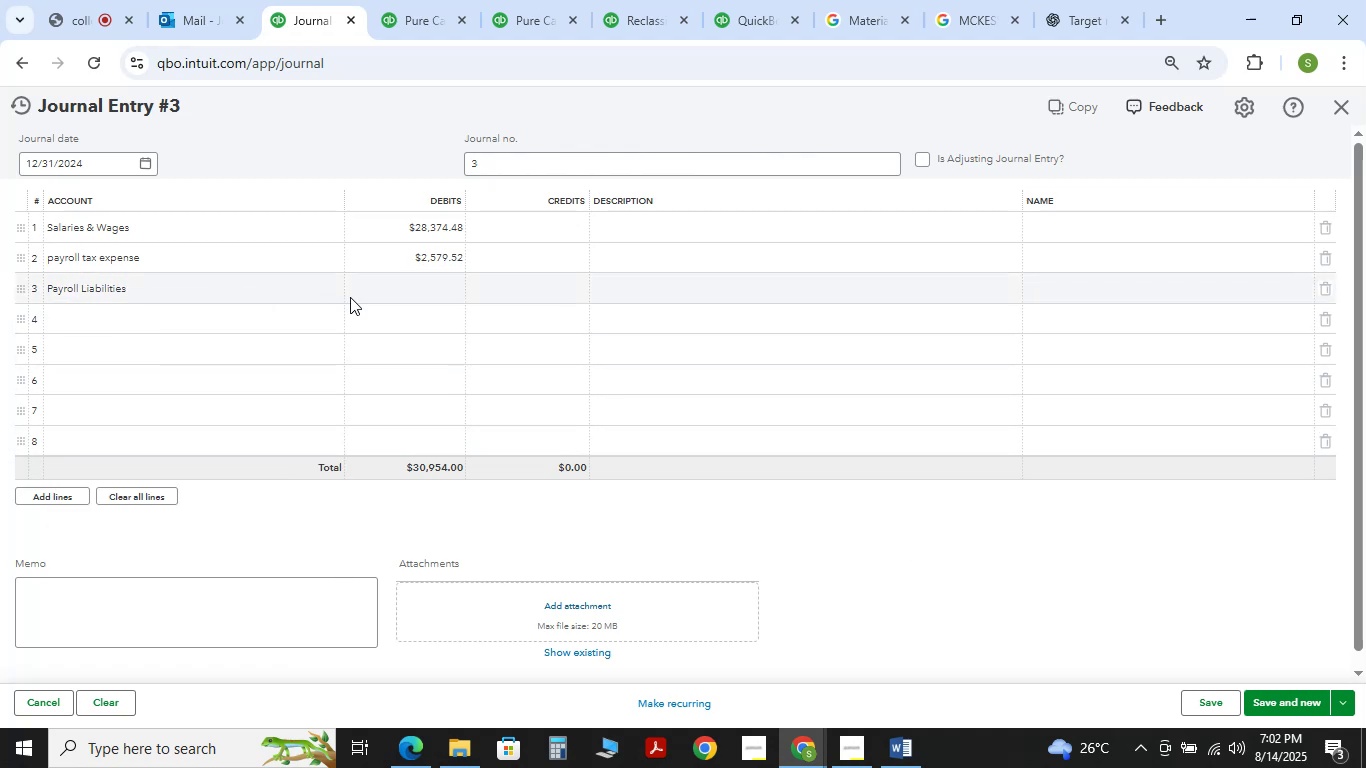 
left_click([418, 0])
 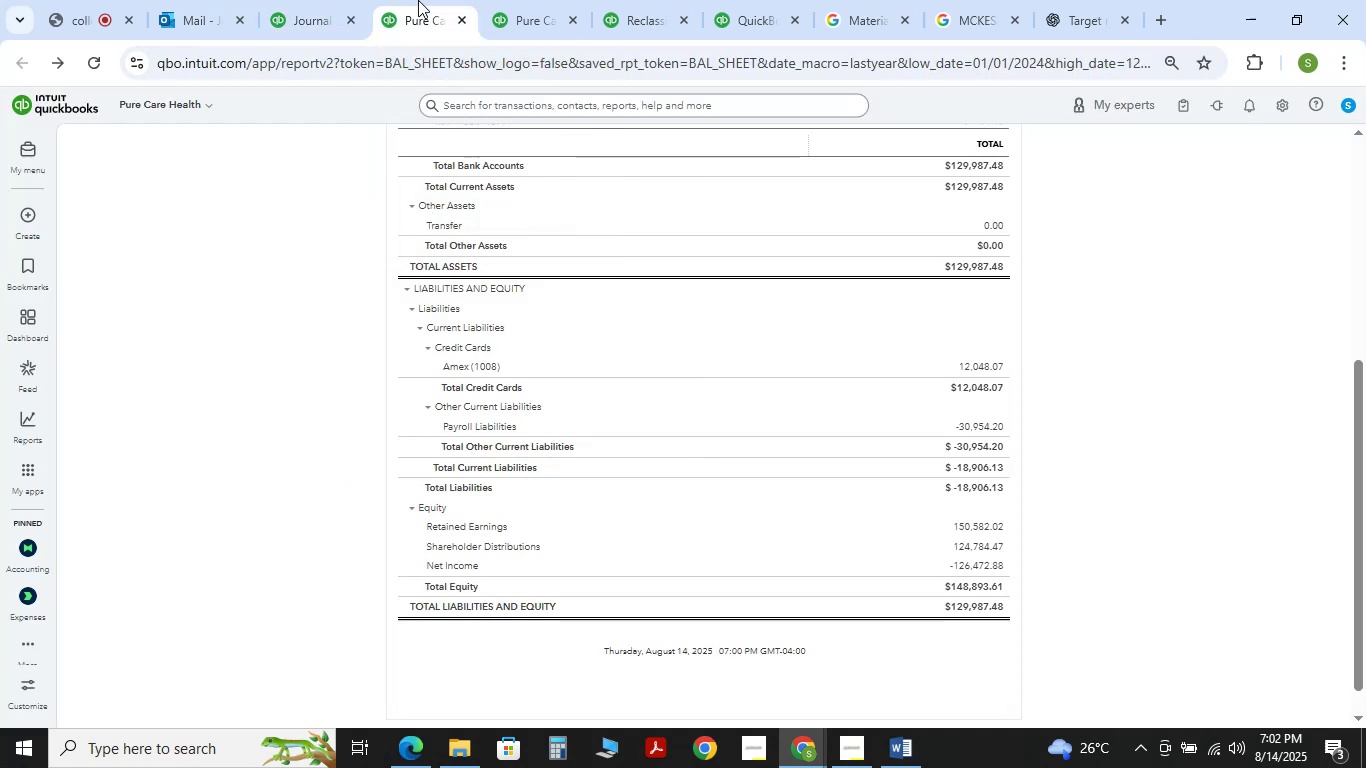 
left_click([334, 0])
 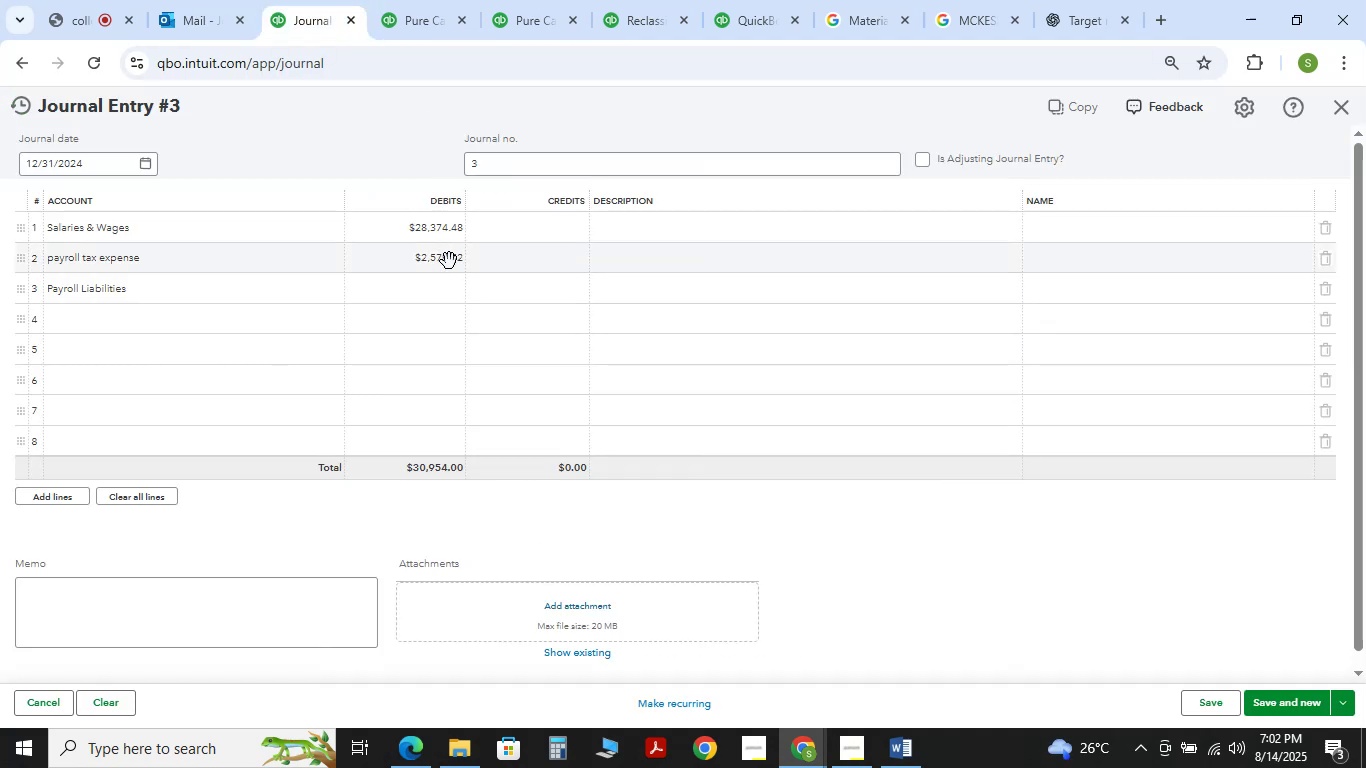 
left_click([439, 263])
 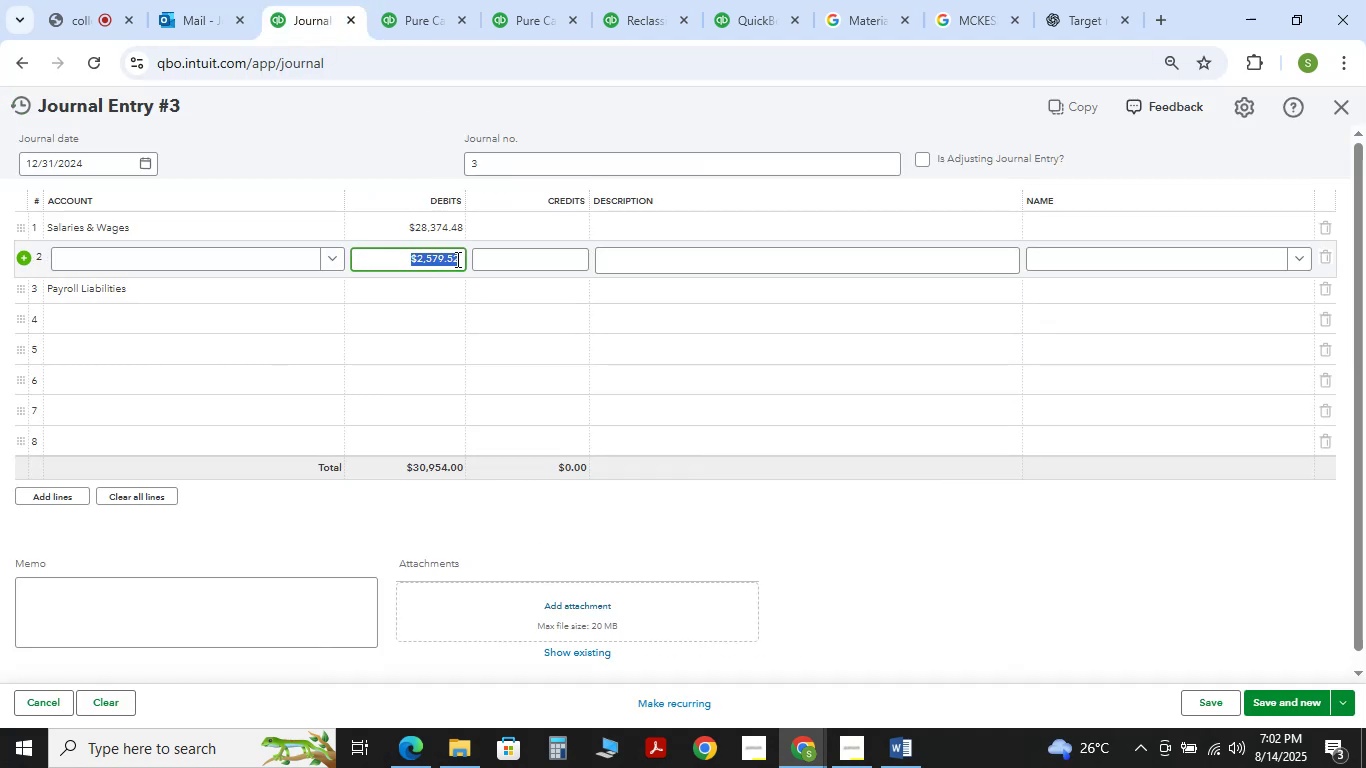 
left_click([456, 259])
 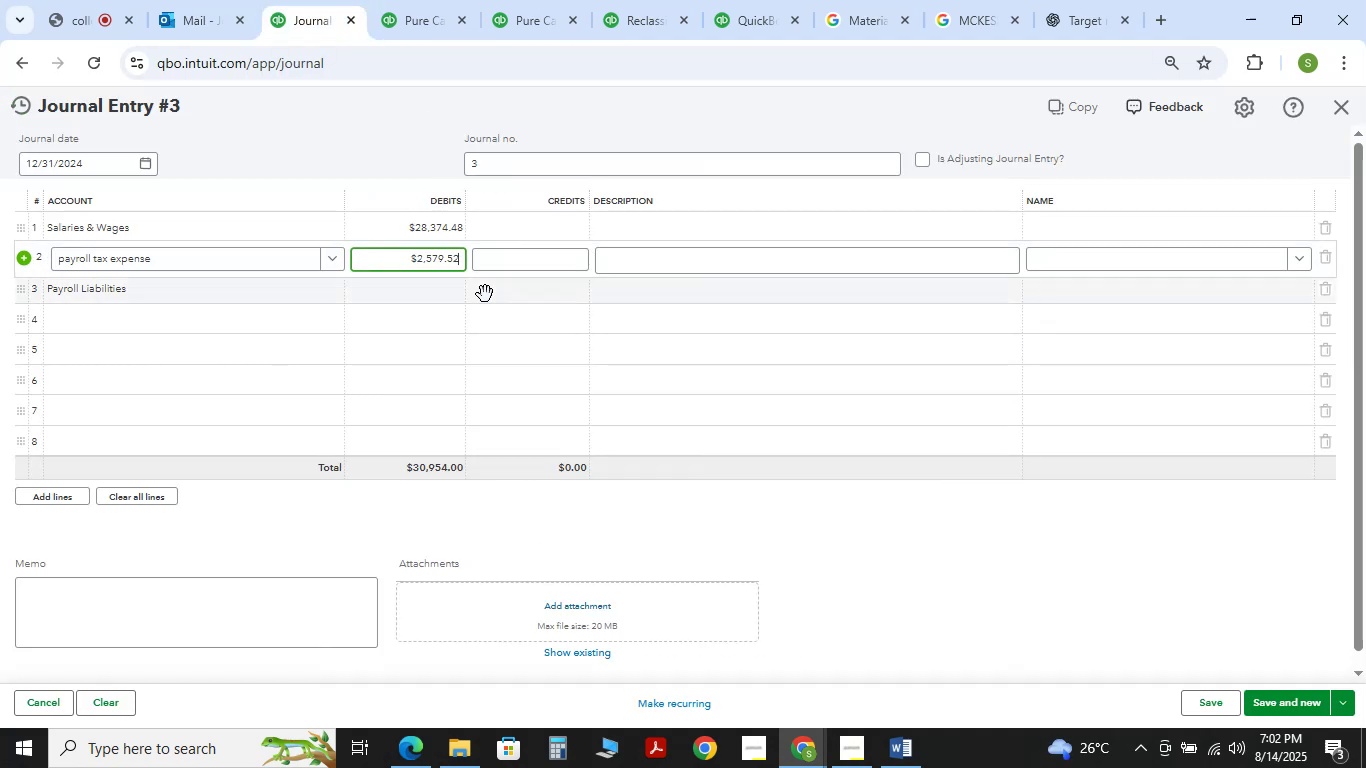 
key(Backspace)
 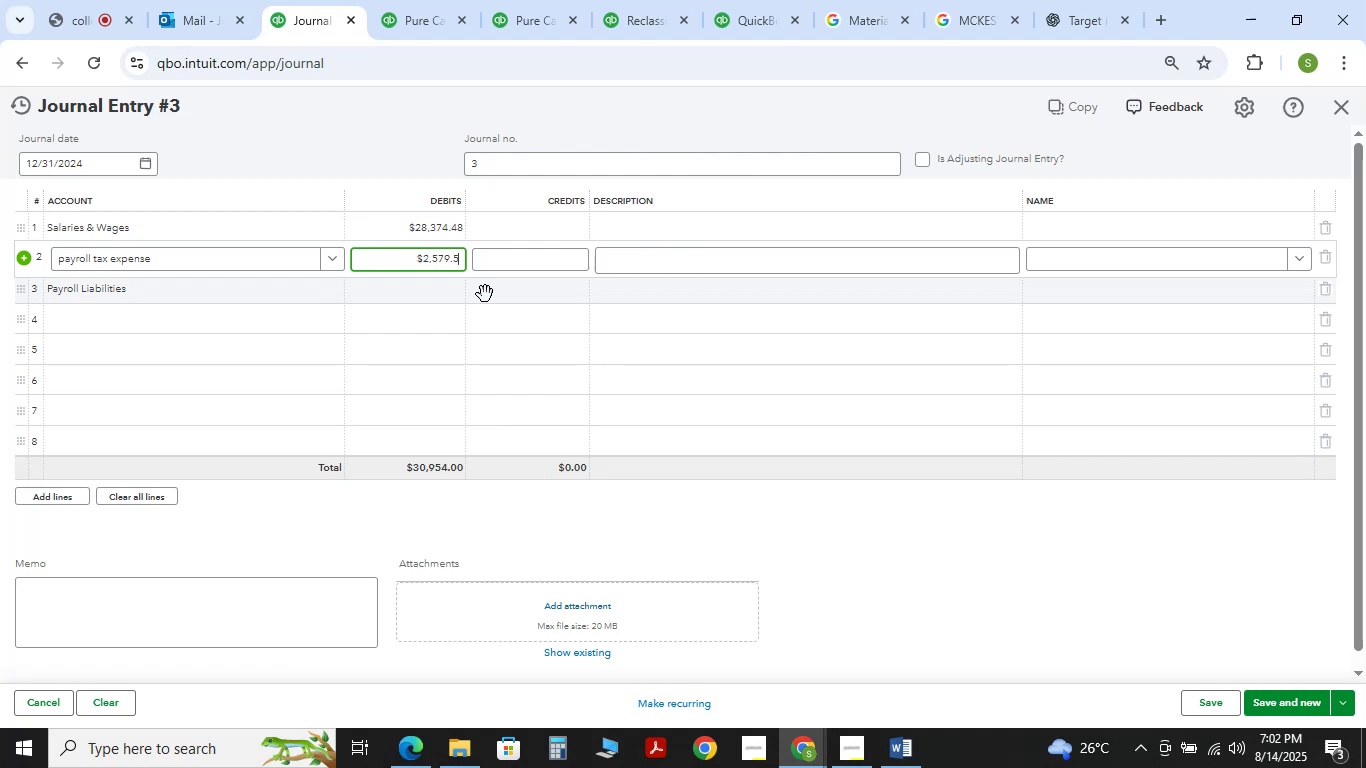 
key(Numpad4)
 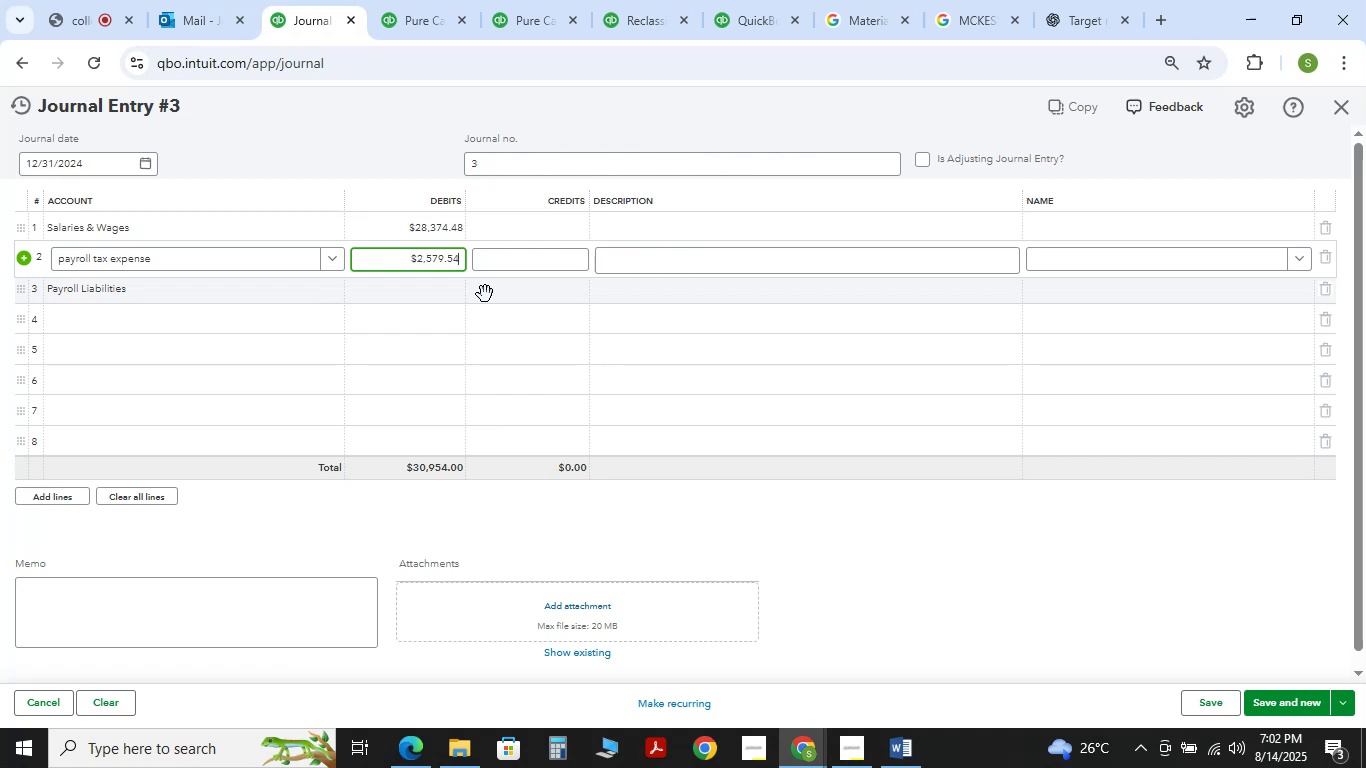 
key(Enter)
 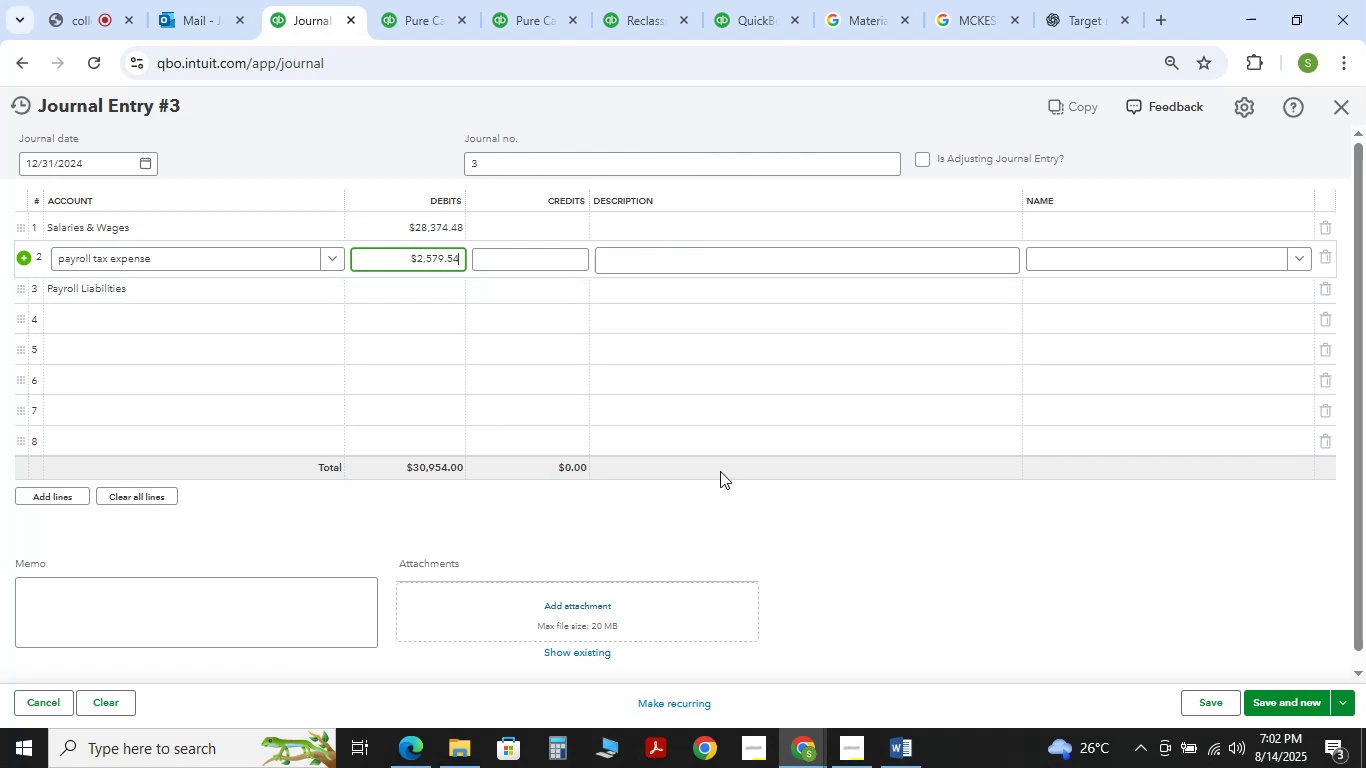 
left_click([722, 531])
 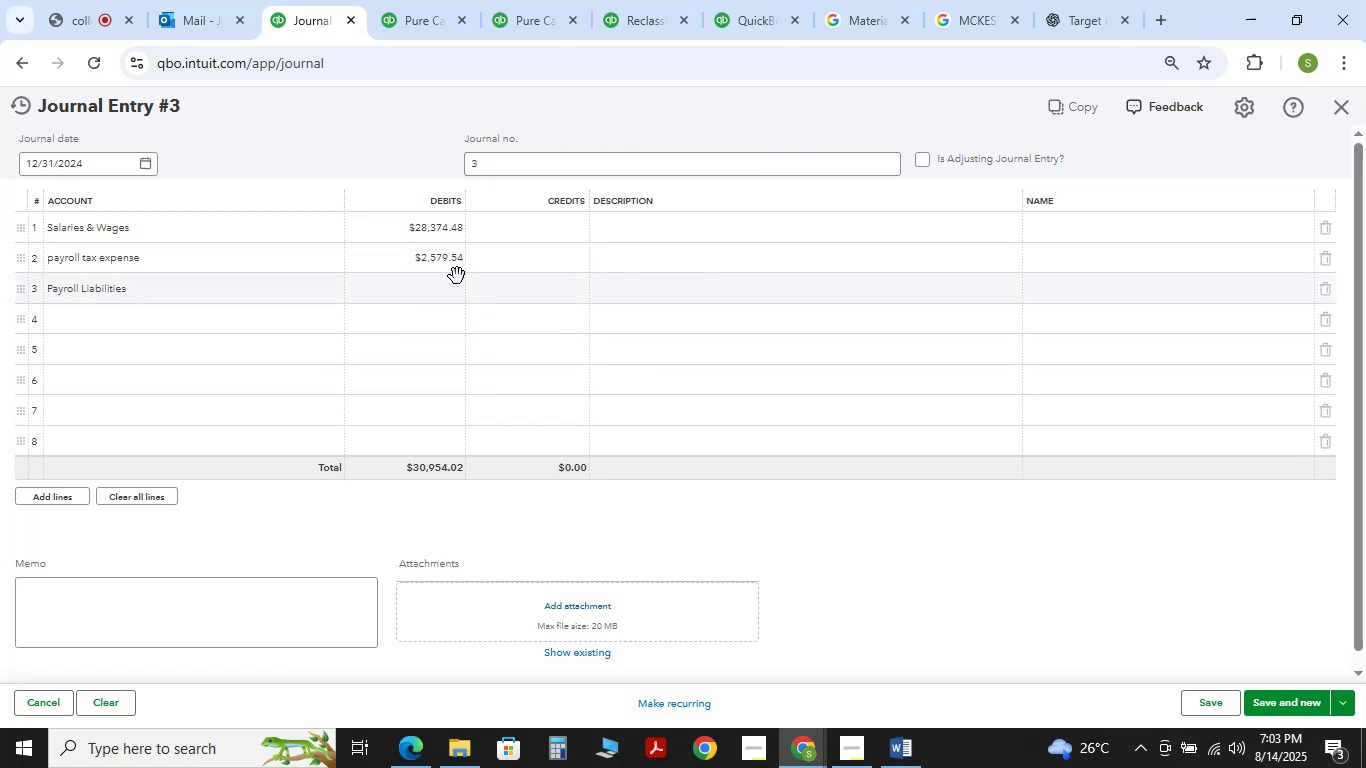 
left_click([446, 0])
 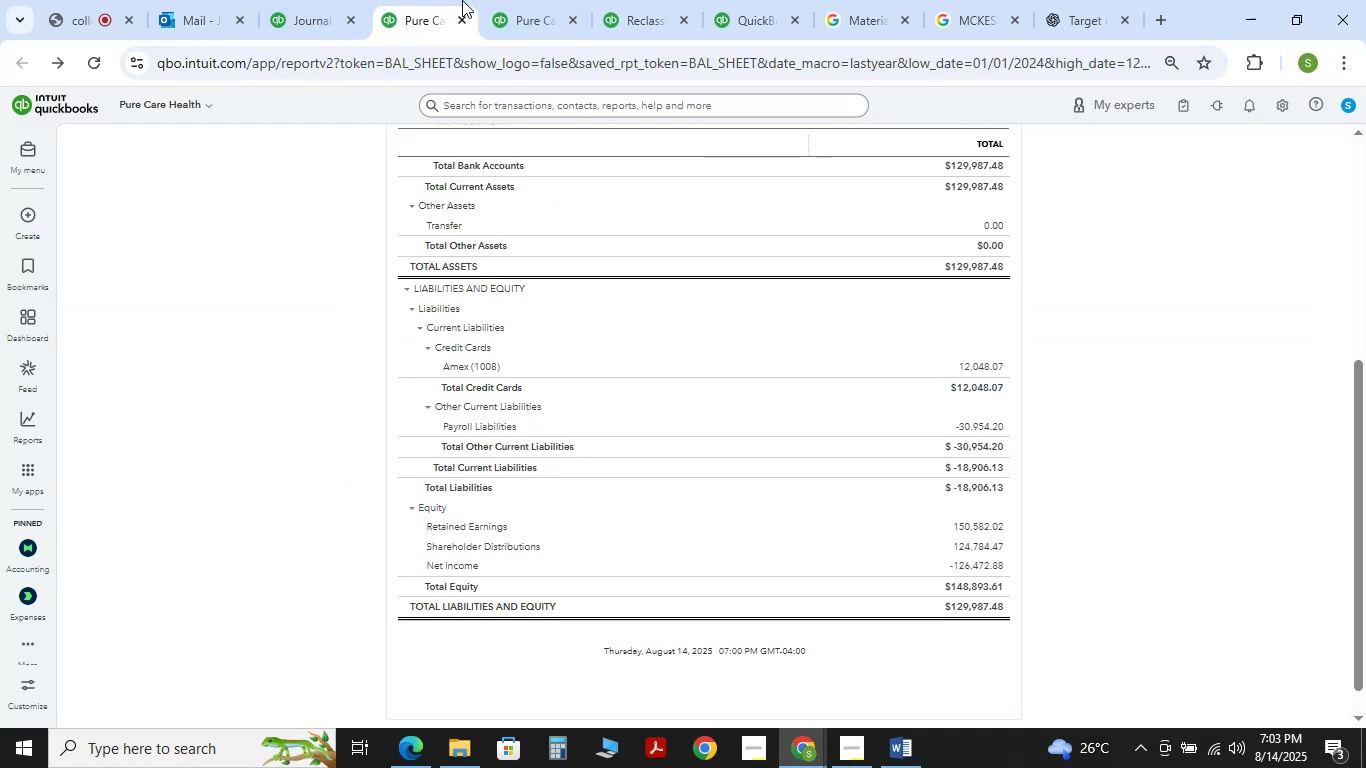 
left_click([301, 0])
 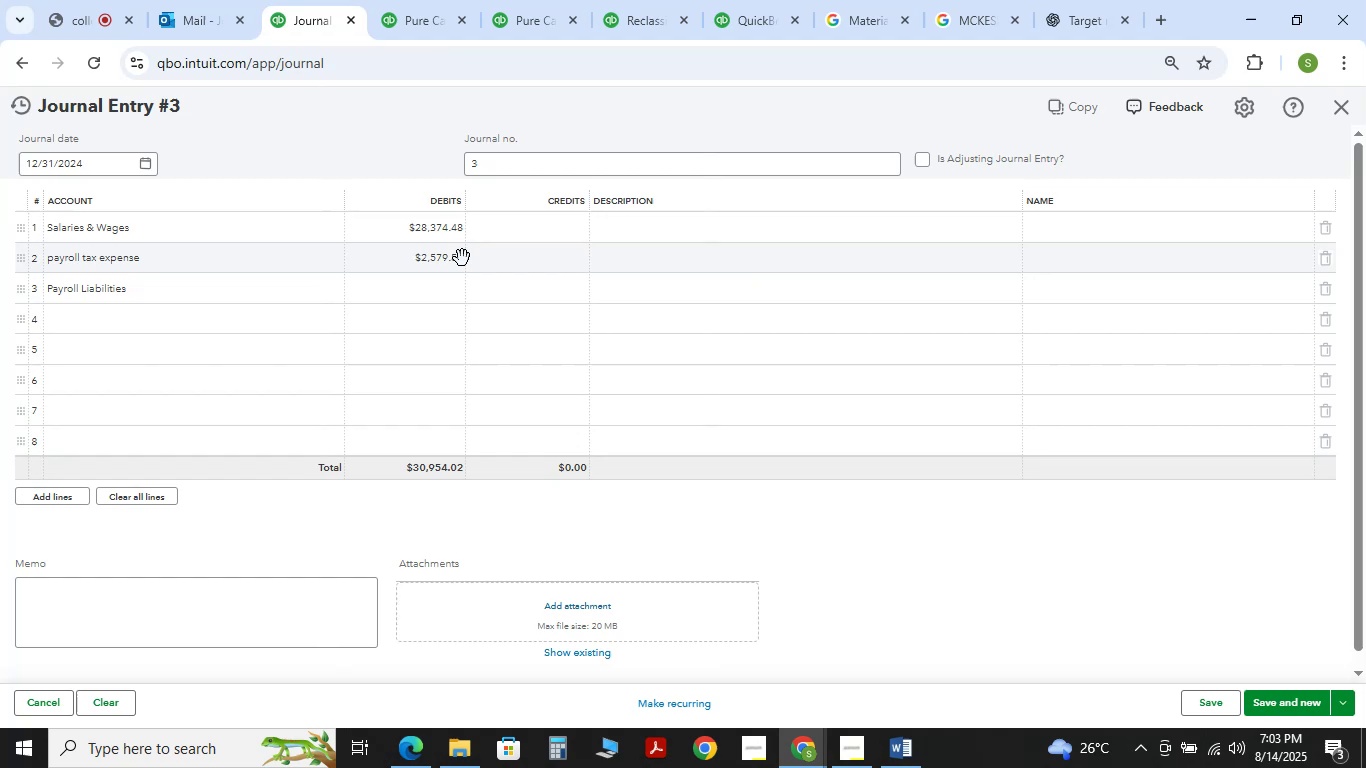 
left_click([463, 260])
 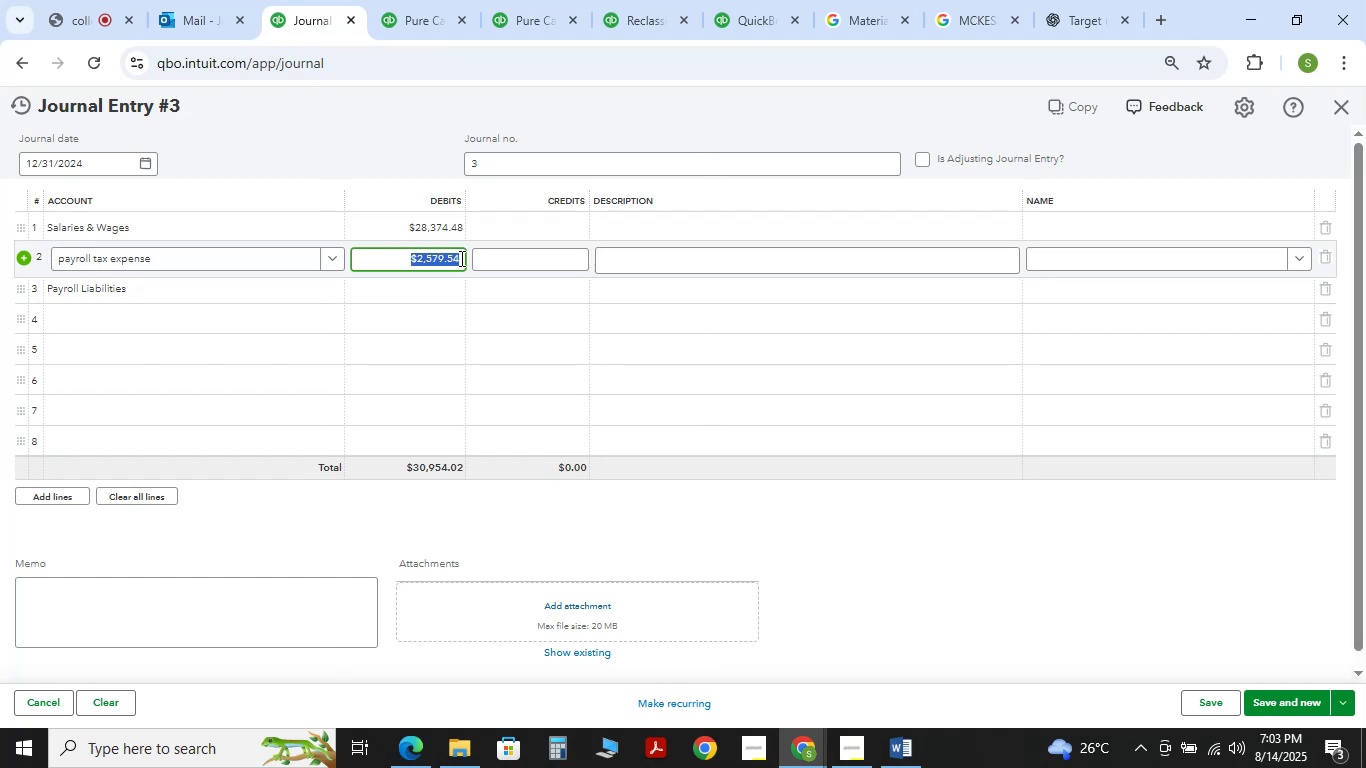 
left_click([457, 257])
 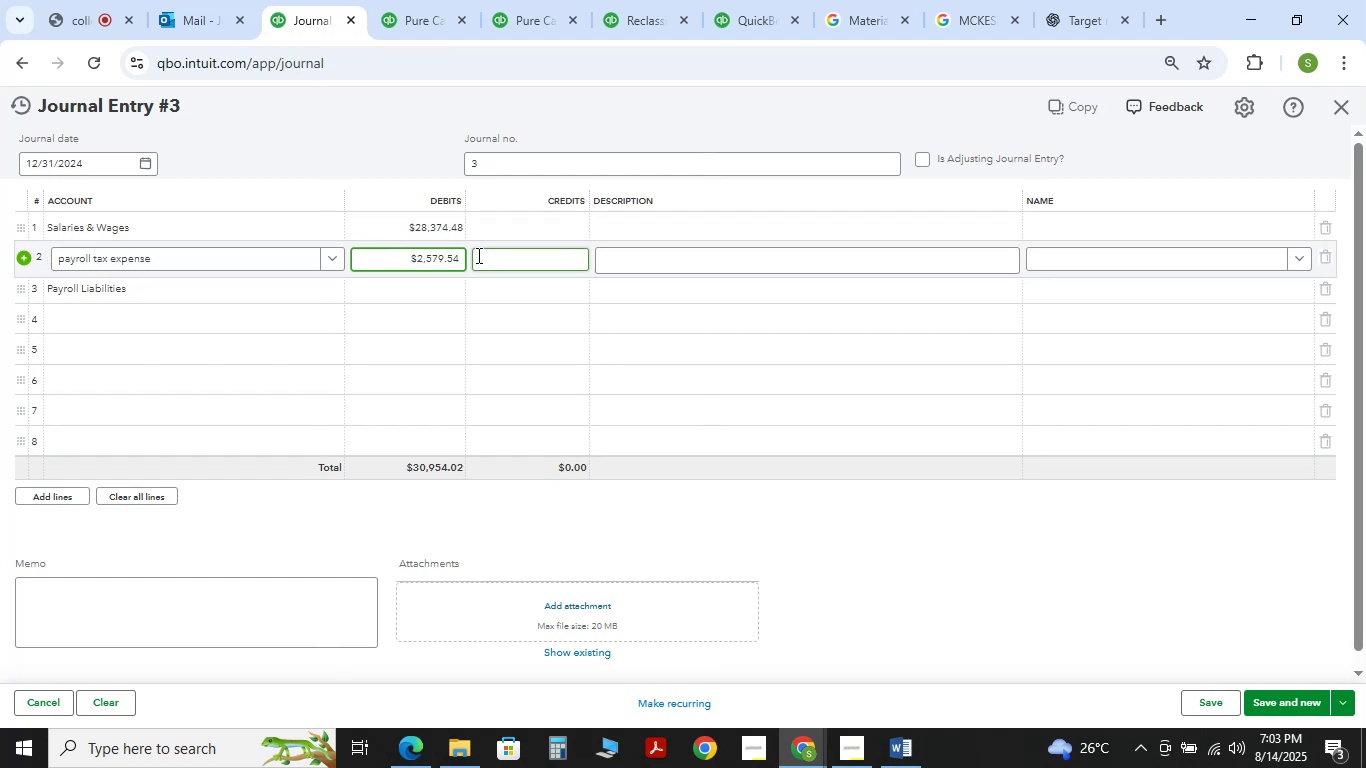 
key(Backspace)
 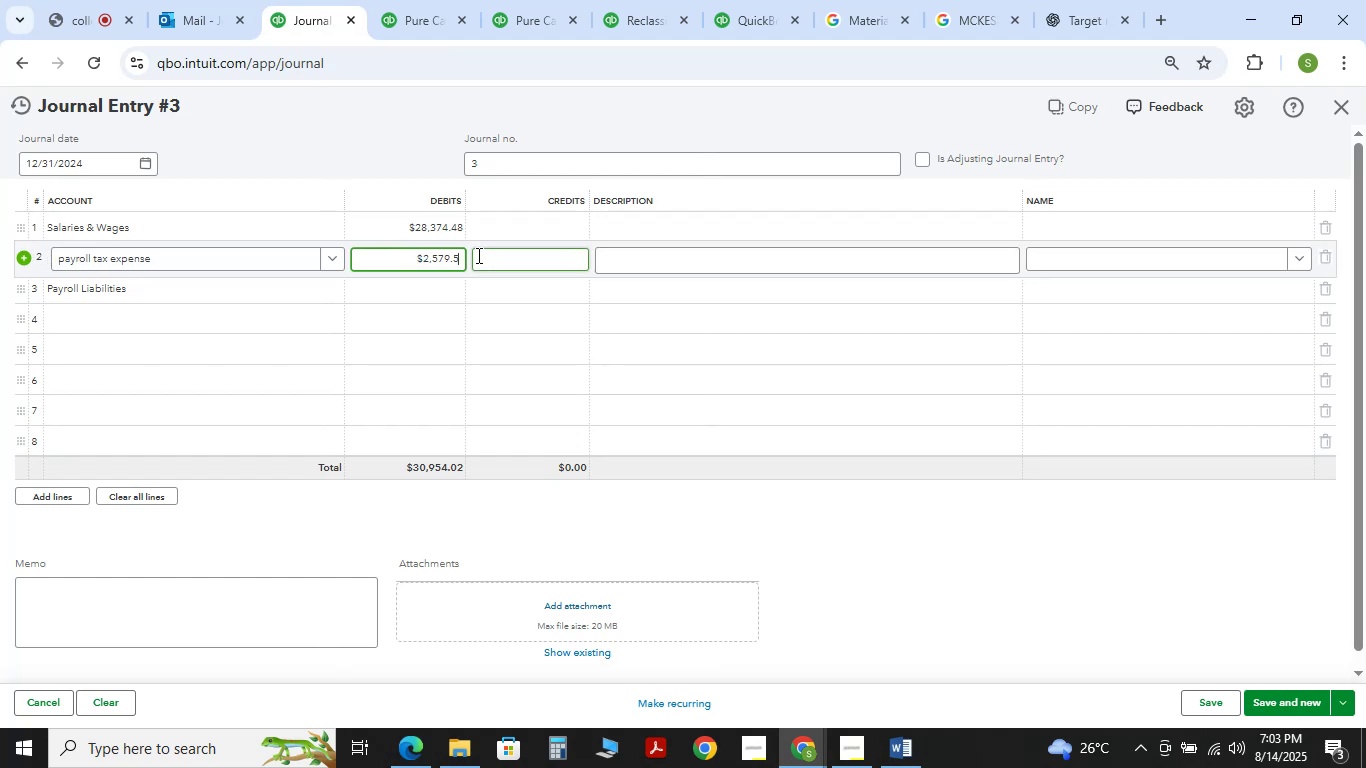 
key(Numpad2)
 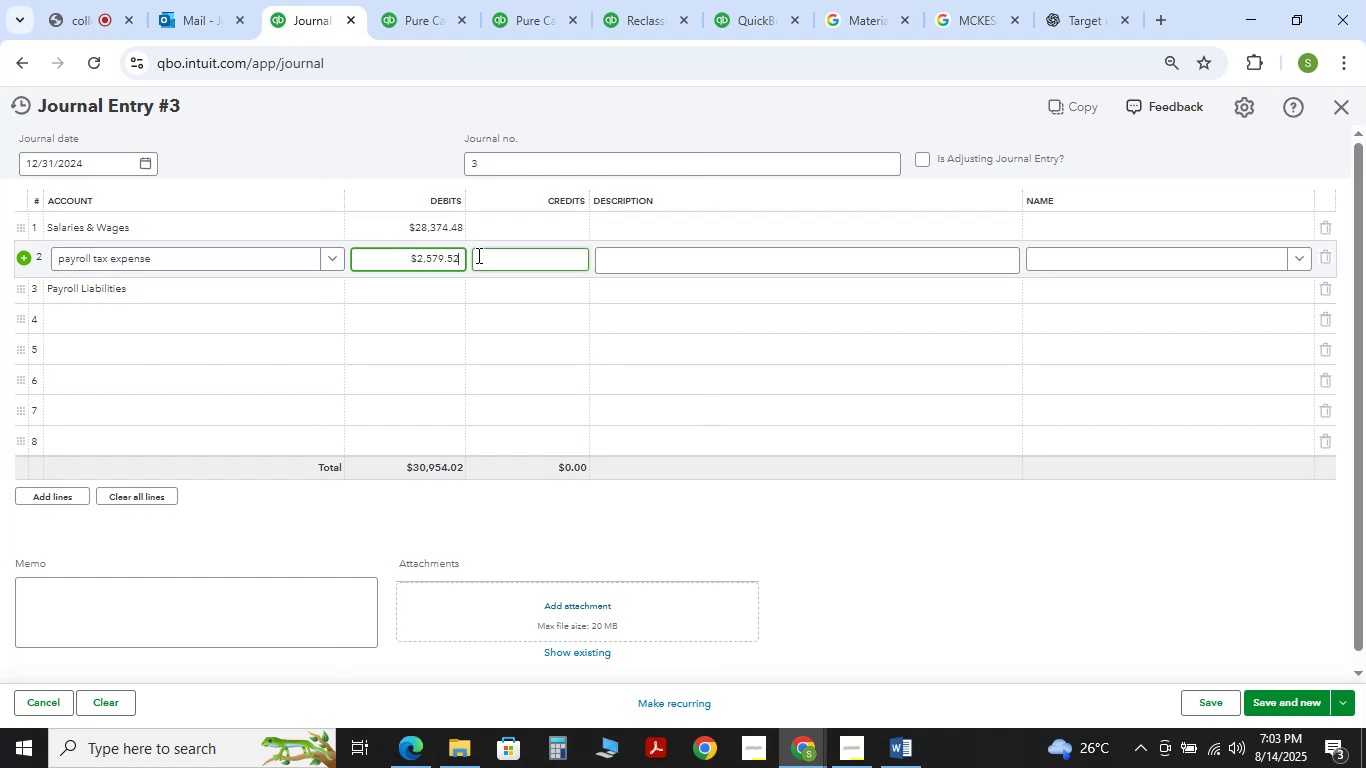 
key(ArrowLeft)
 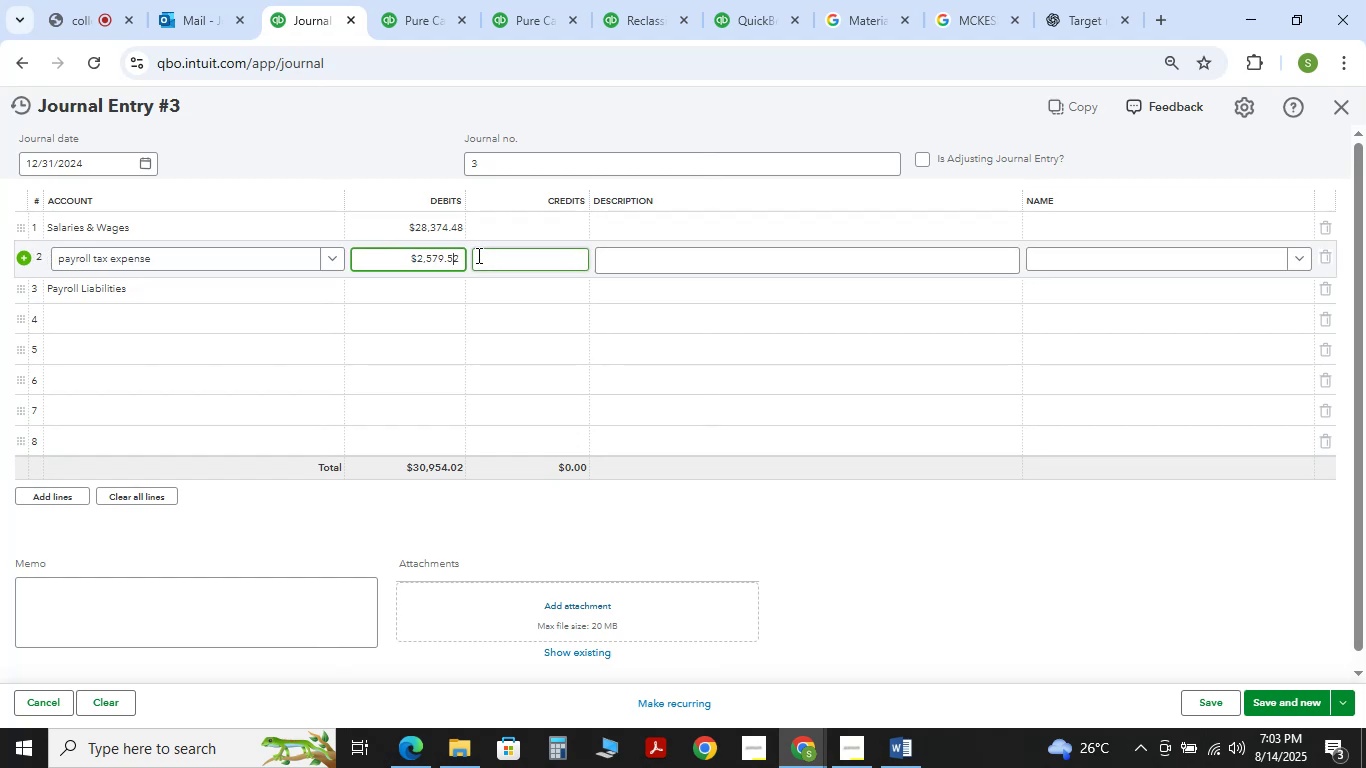 
key(Backspace)
 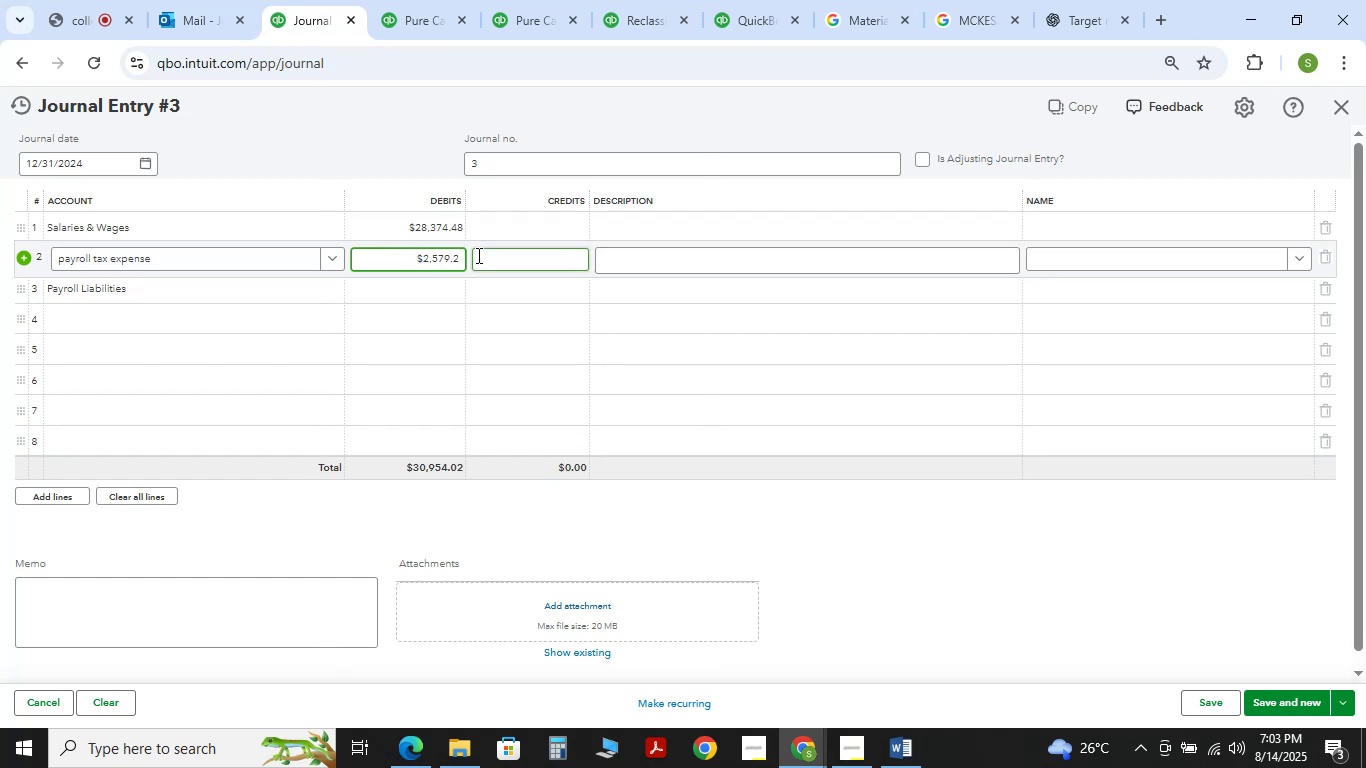 
key(Numpad7)
 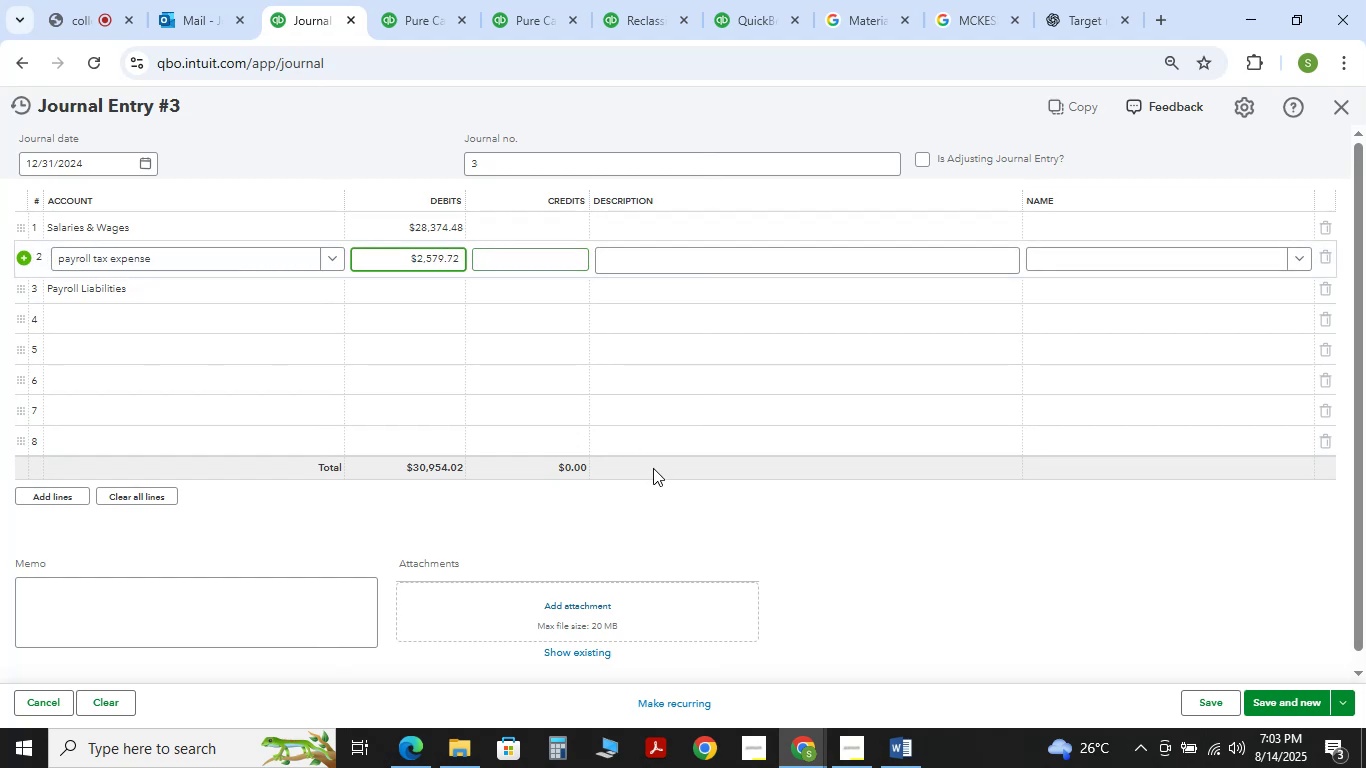 
left_click([670, 534])
 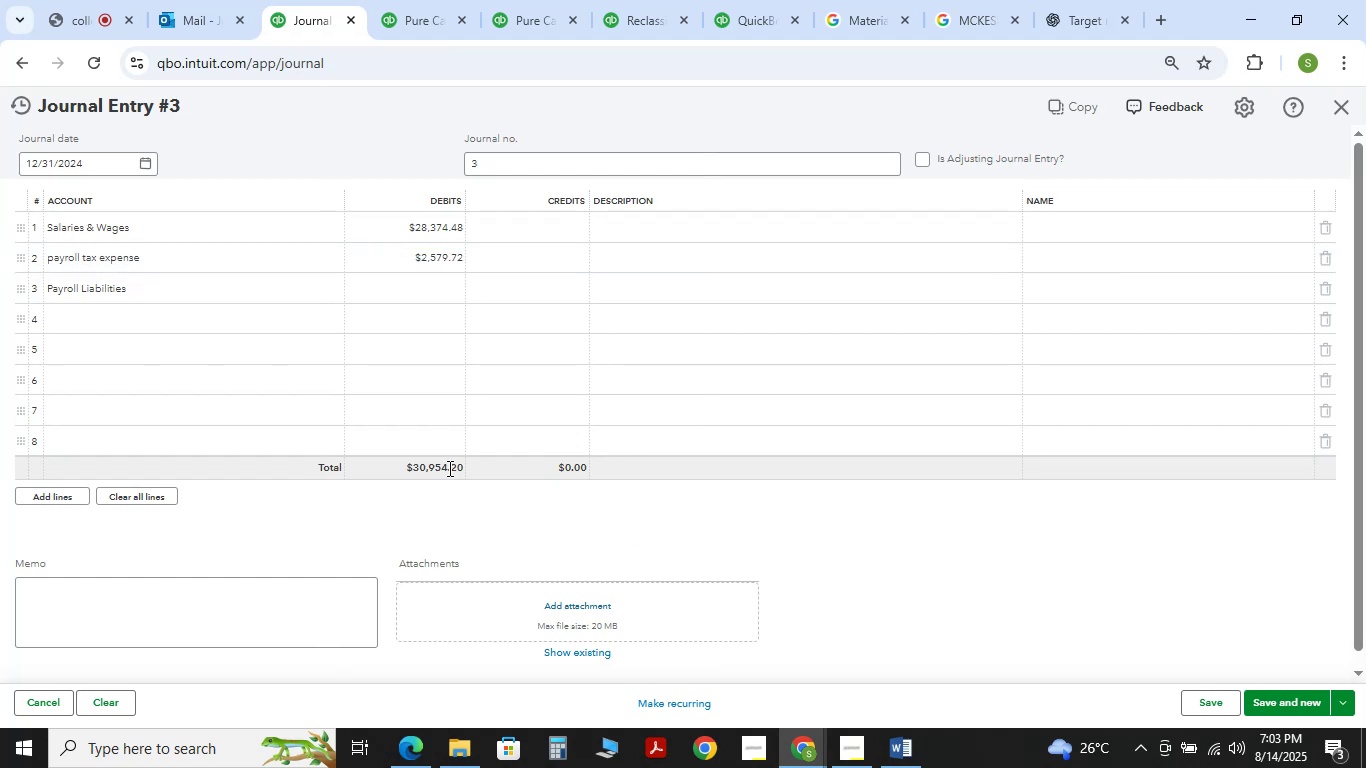 
double_click([448, 468])
 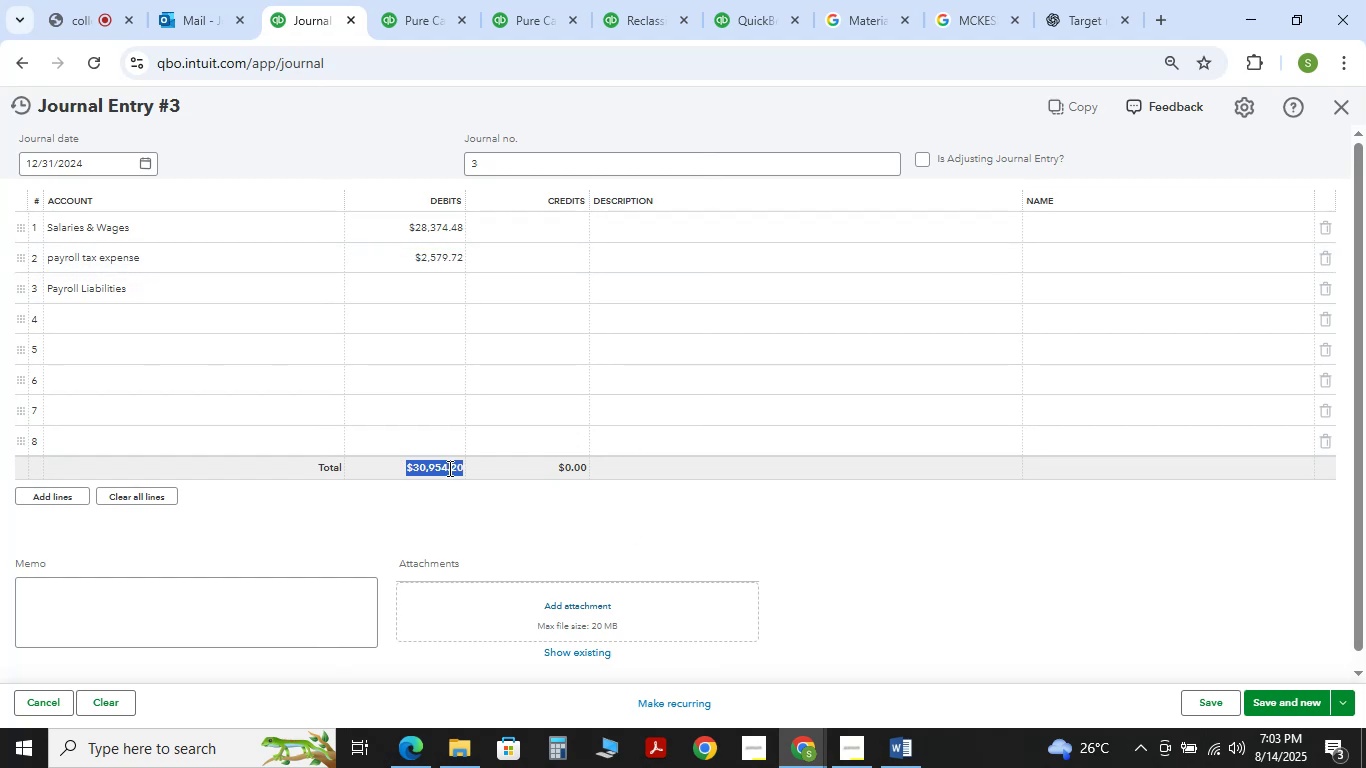 
triple_click([448, 468])
 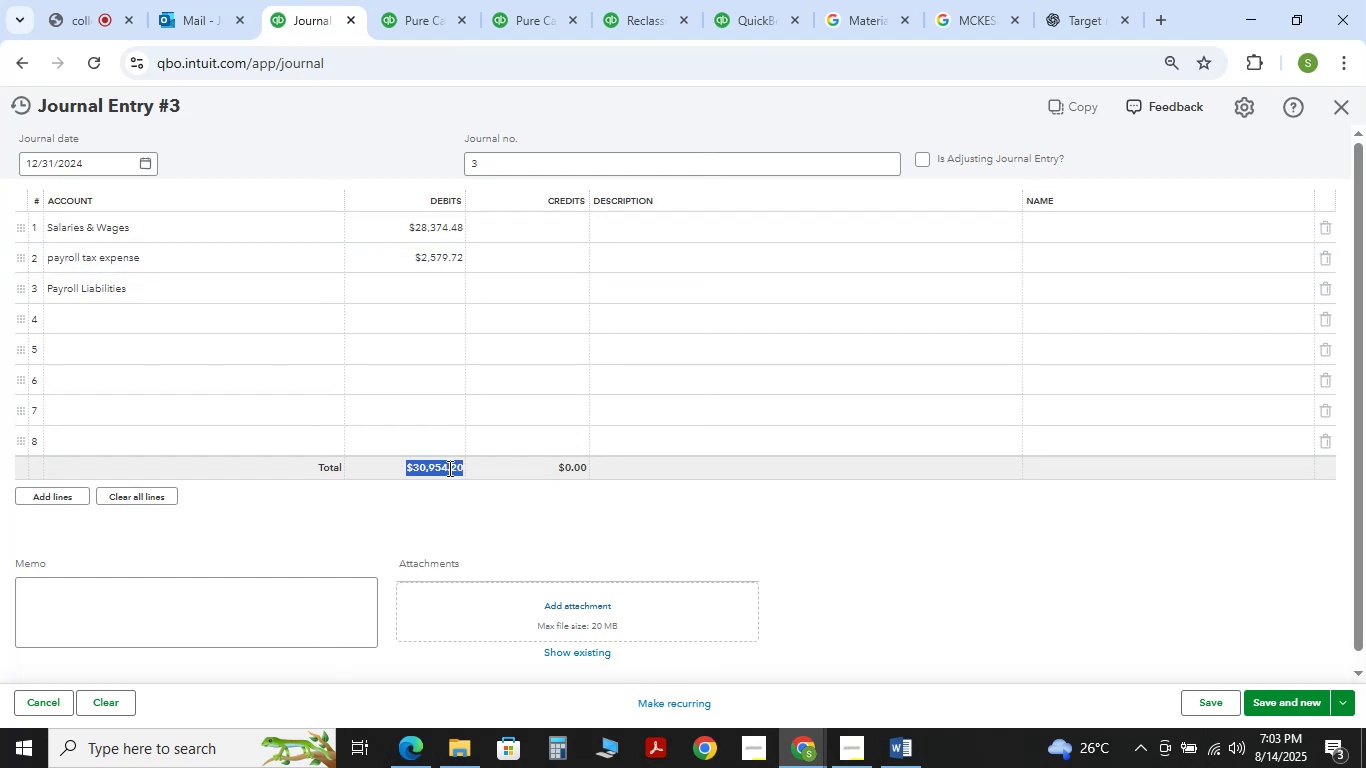 
key(Control+C)
 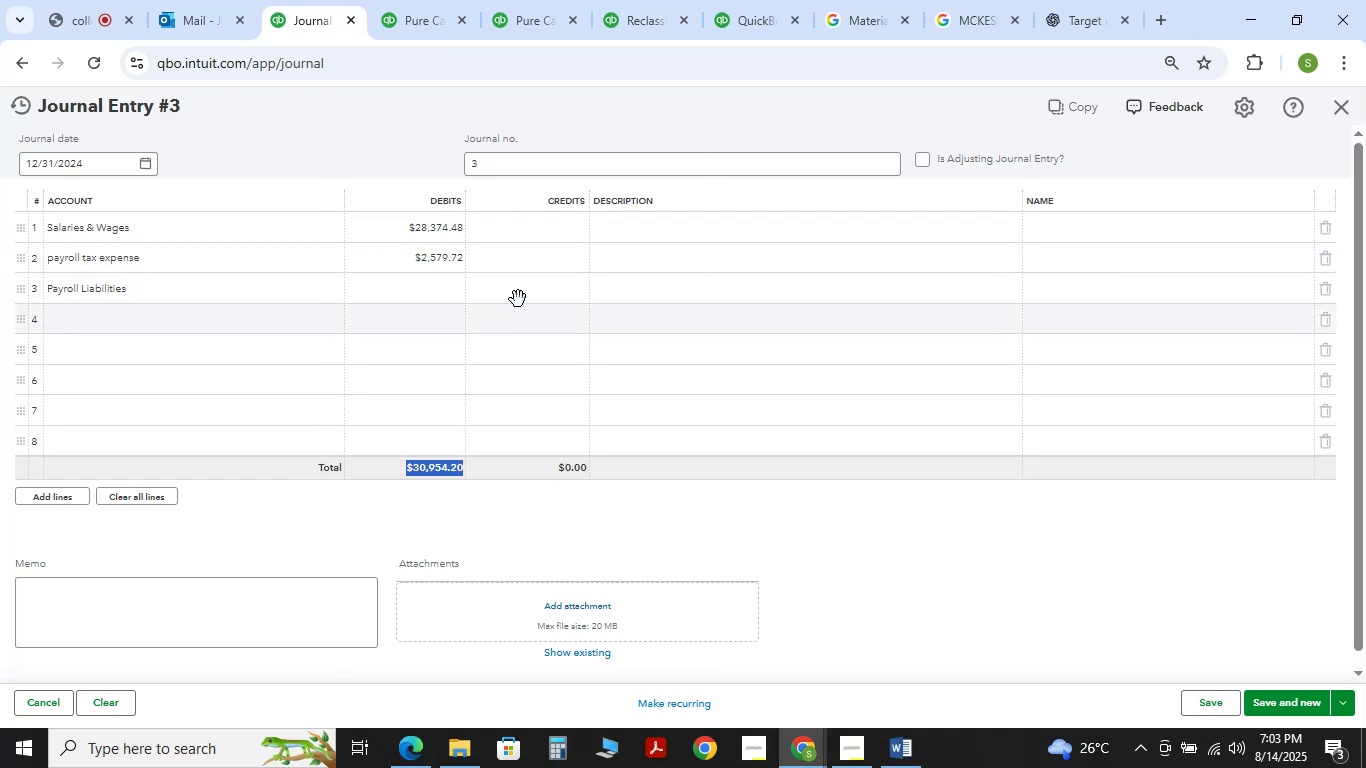 
left_click([523, 293])
 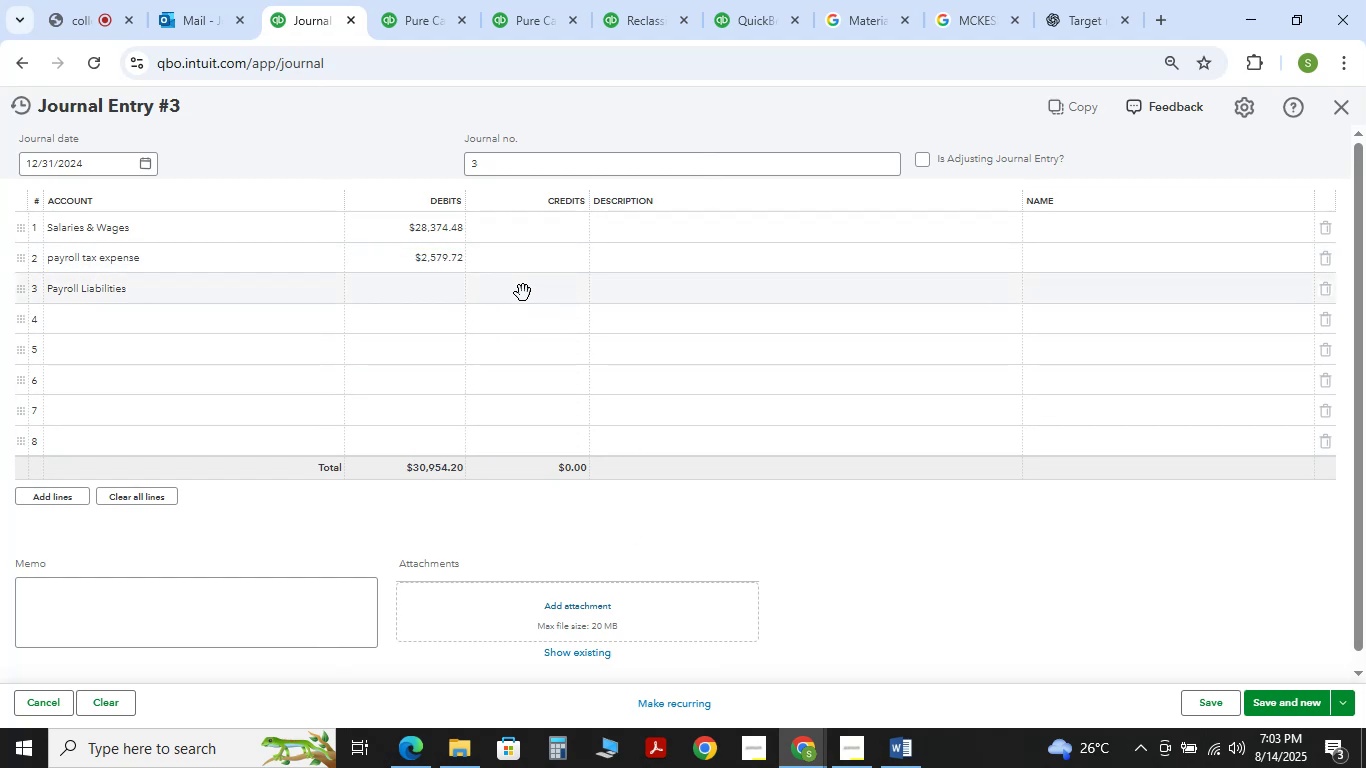 
key(Control+V)
 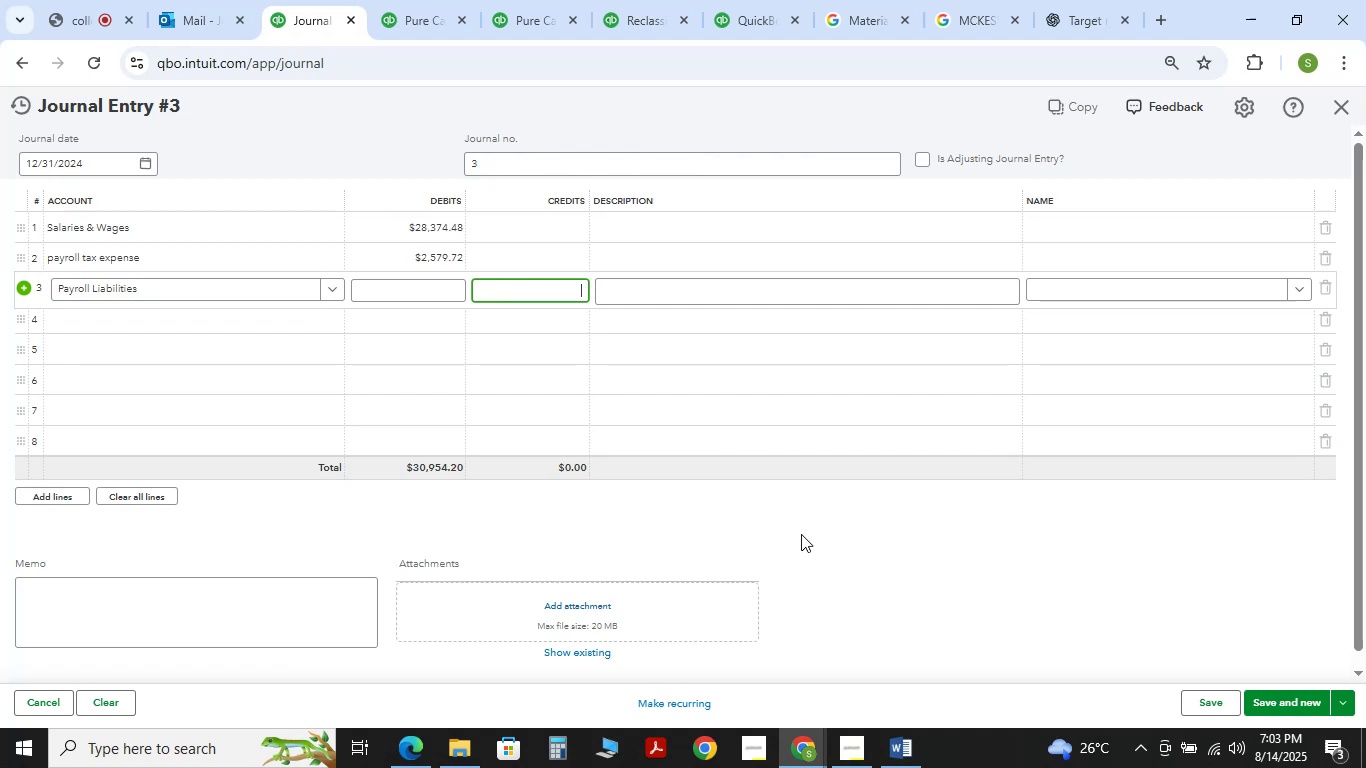 
key(Control+V)
 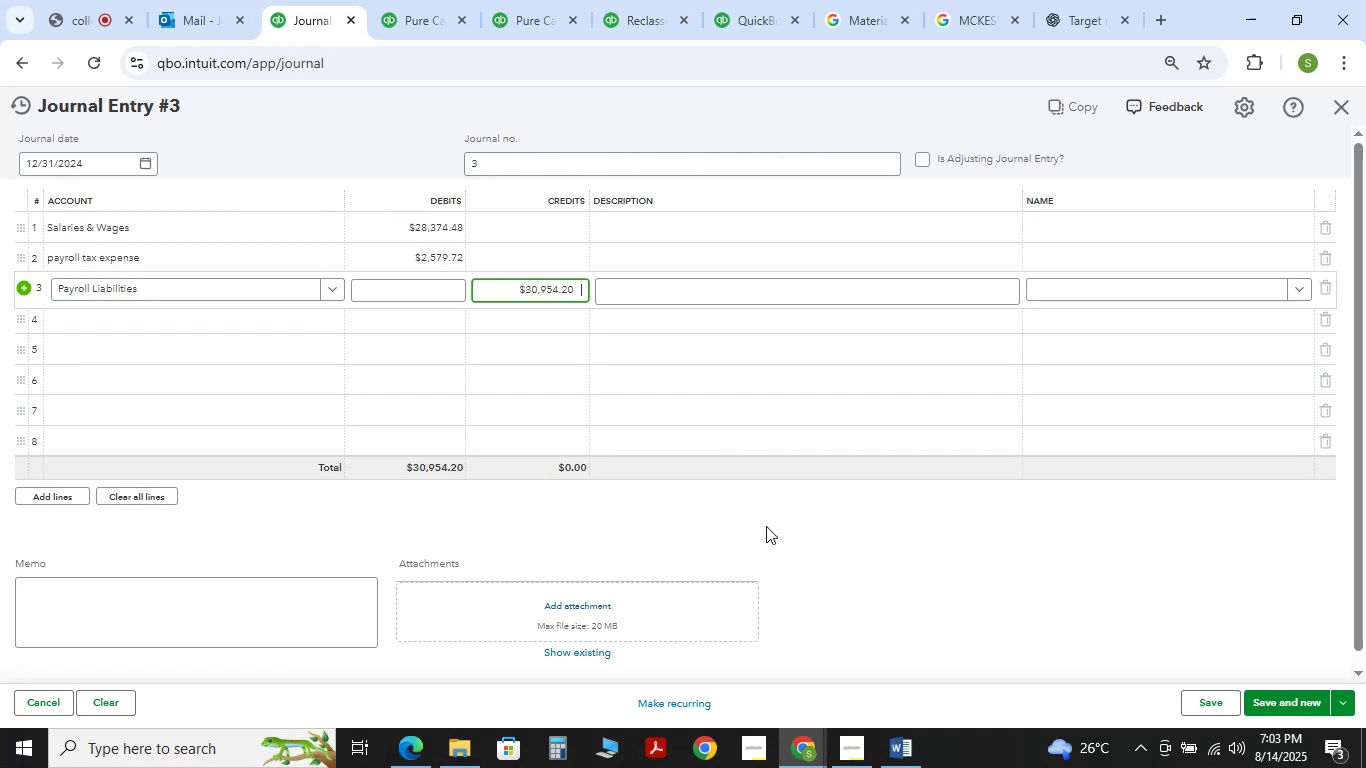 
left_click([766, 526])
 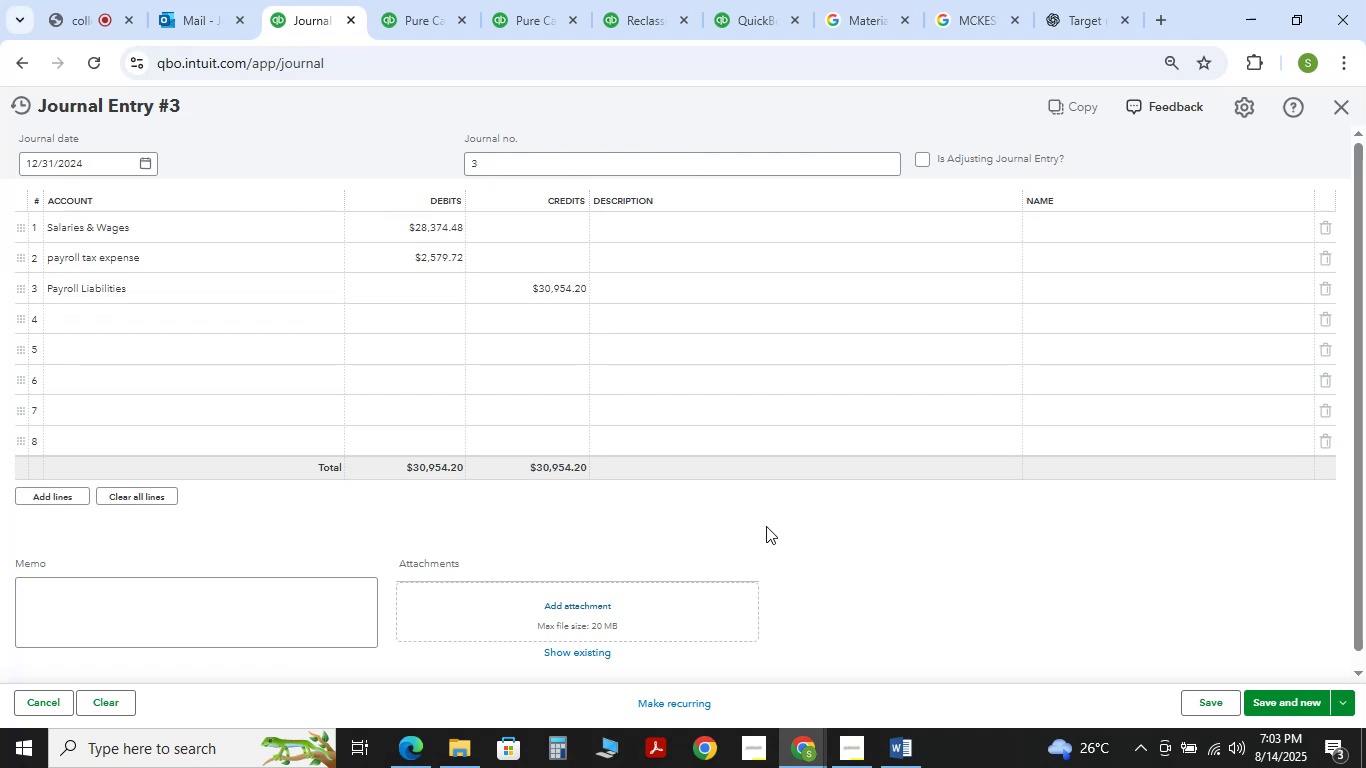 
wait(8.95)
 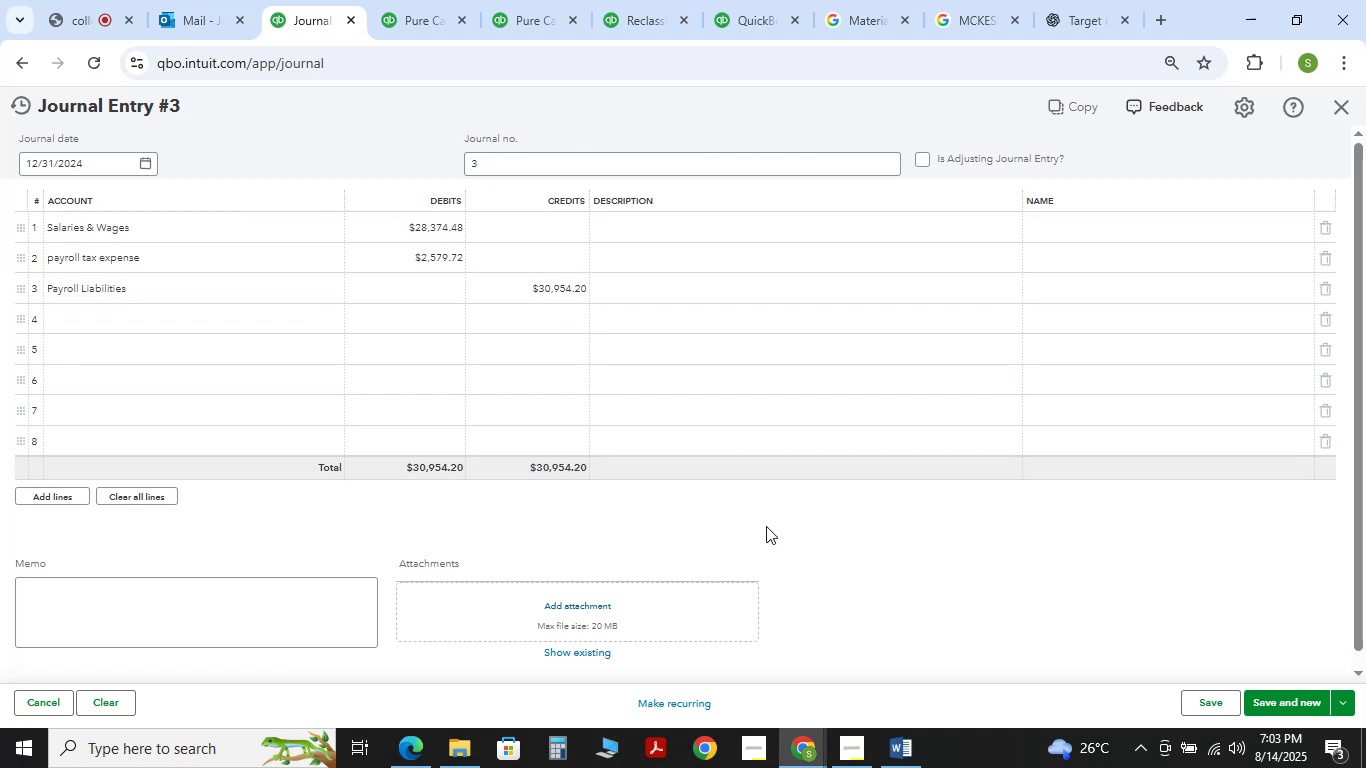 
left_click([1208, 705])
 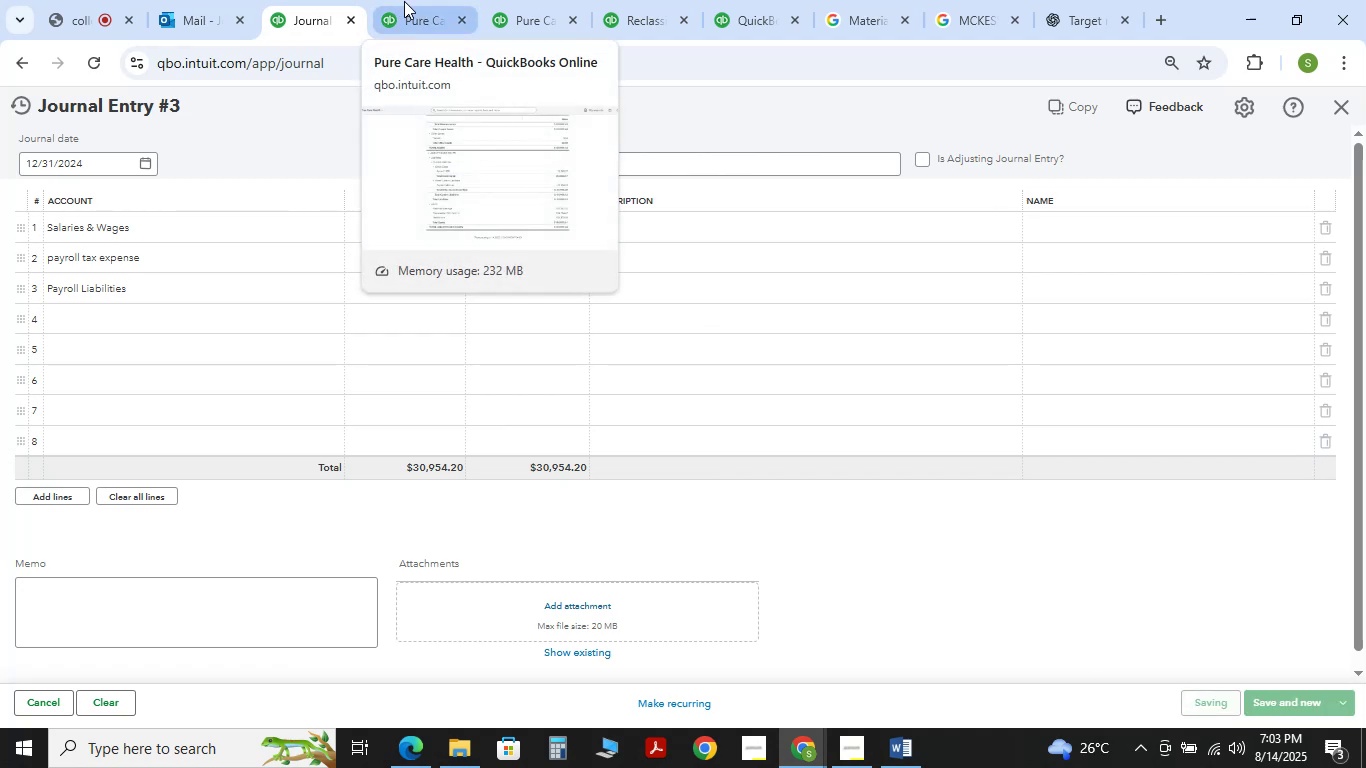 
left_click([405, 1])
 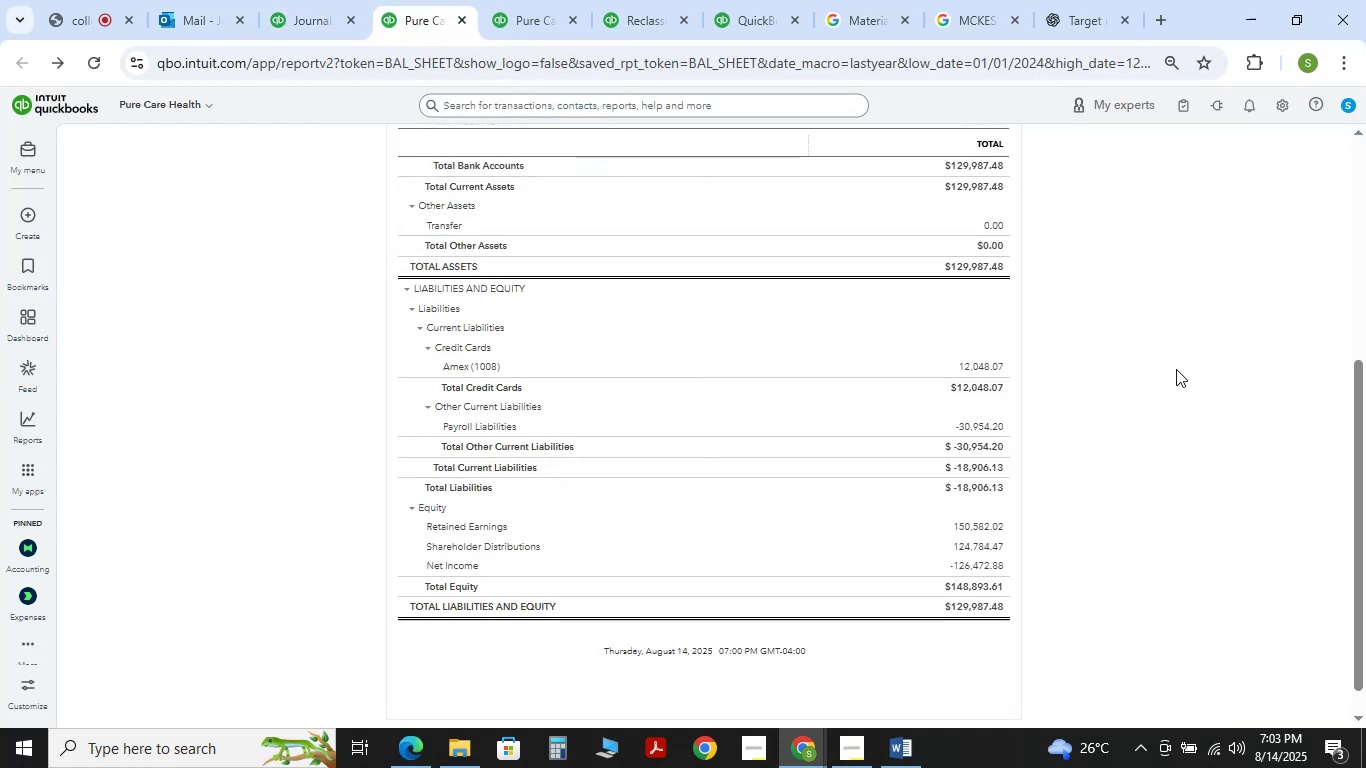 
scroll: coordinate [1149, 481], scroll_direction: up, amount: 4.0
 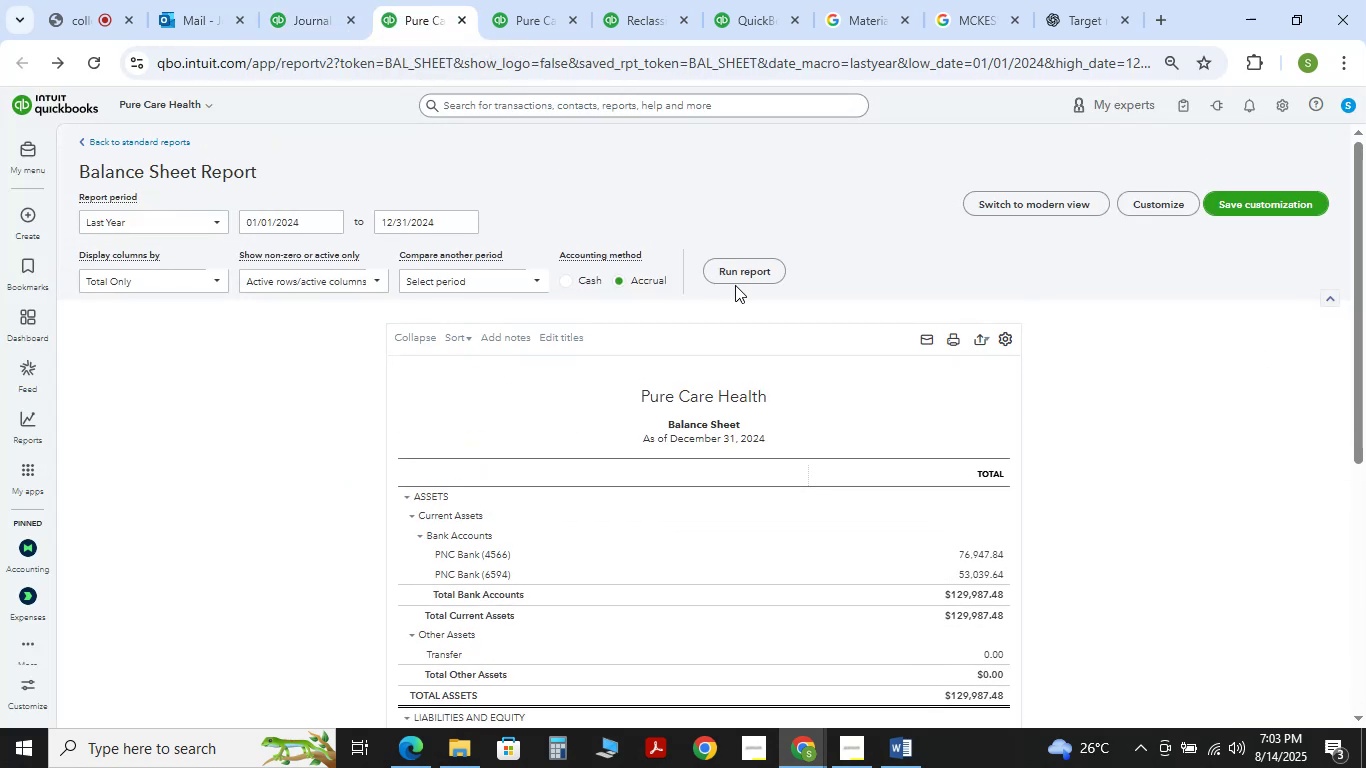 
left_click([736, 281])
 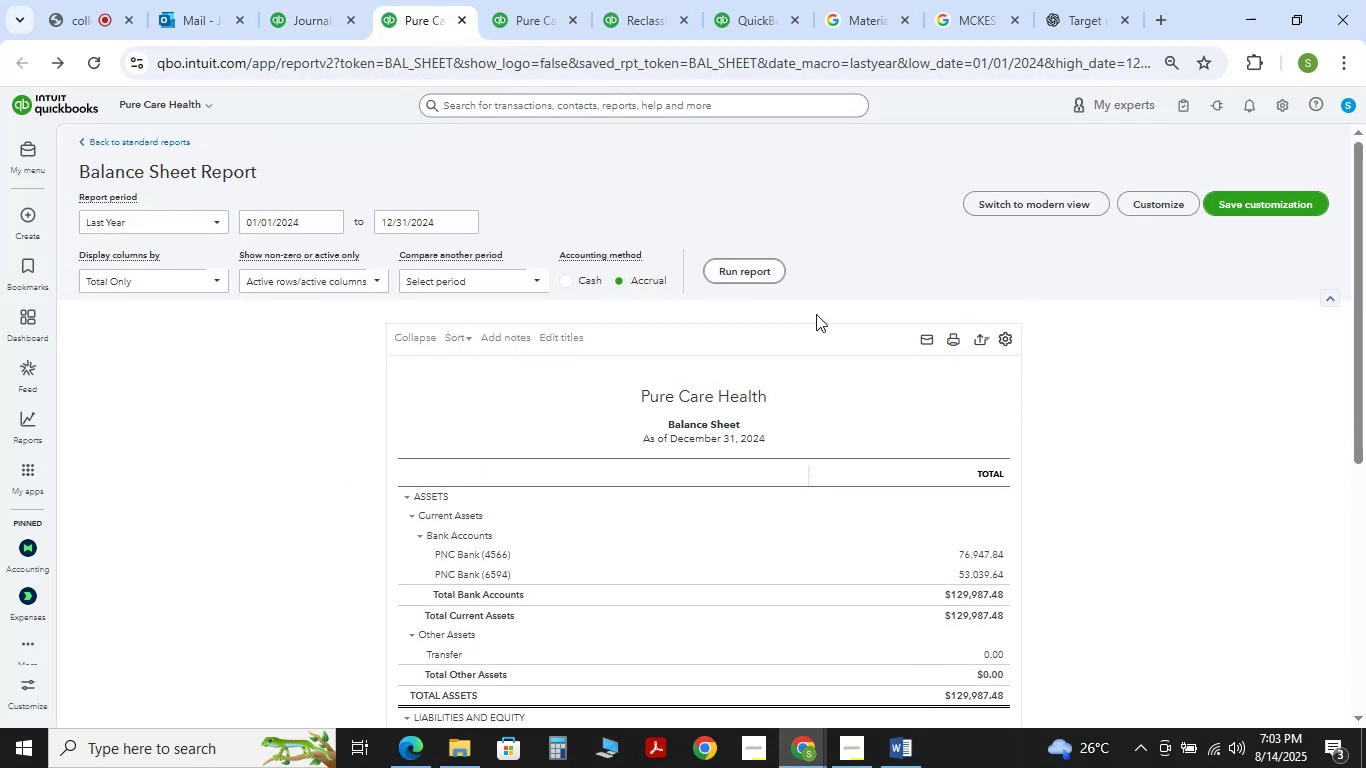 
scroll: coordinate [1301, 416], scroll_direction: down, amount: 5.0
 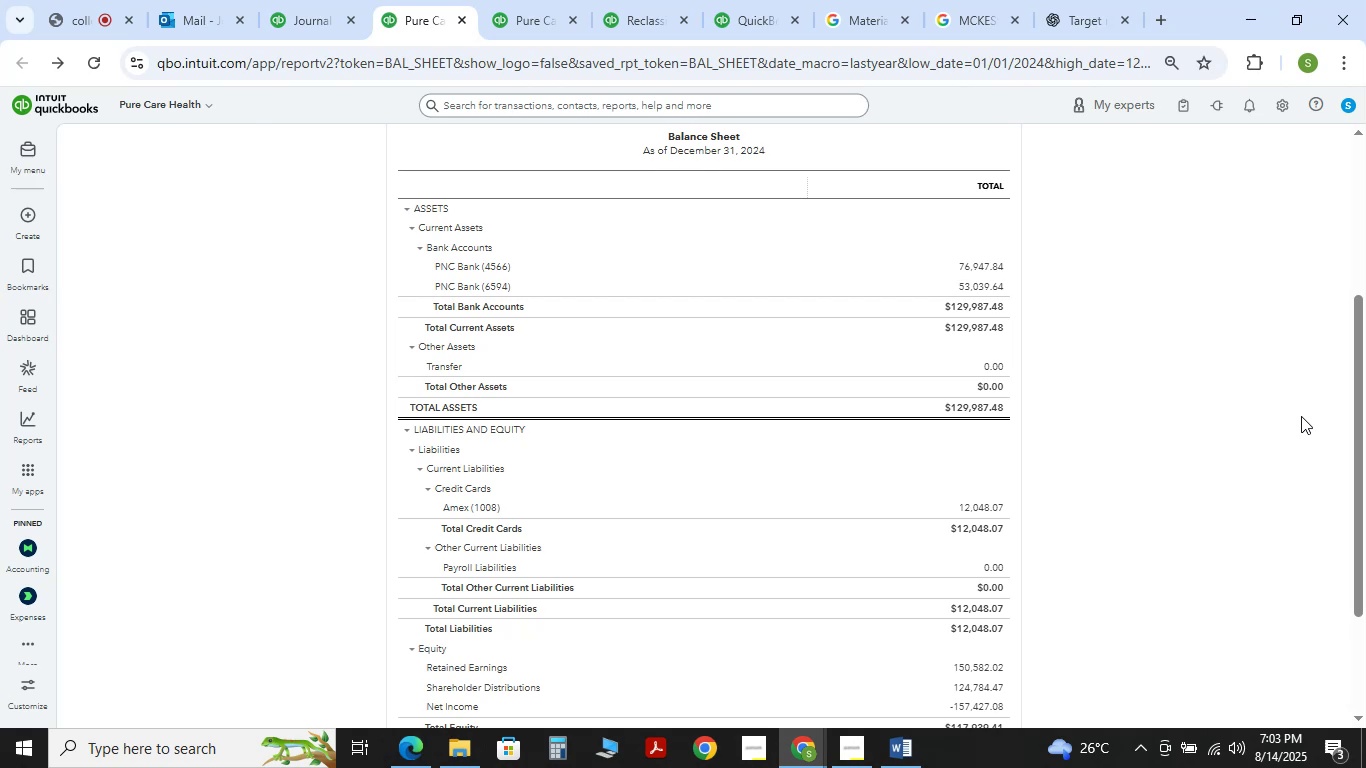 
wait(10.82)
 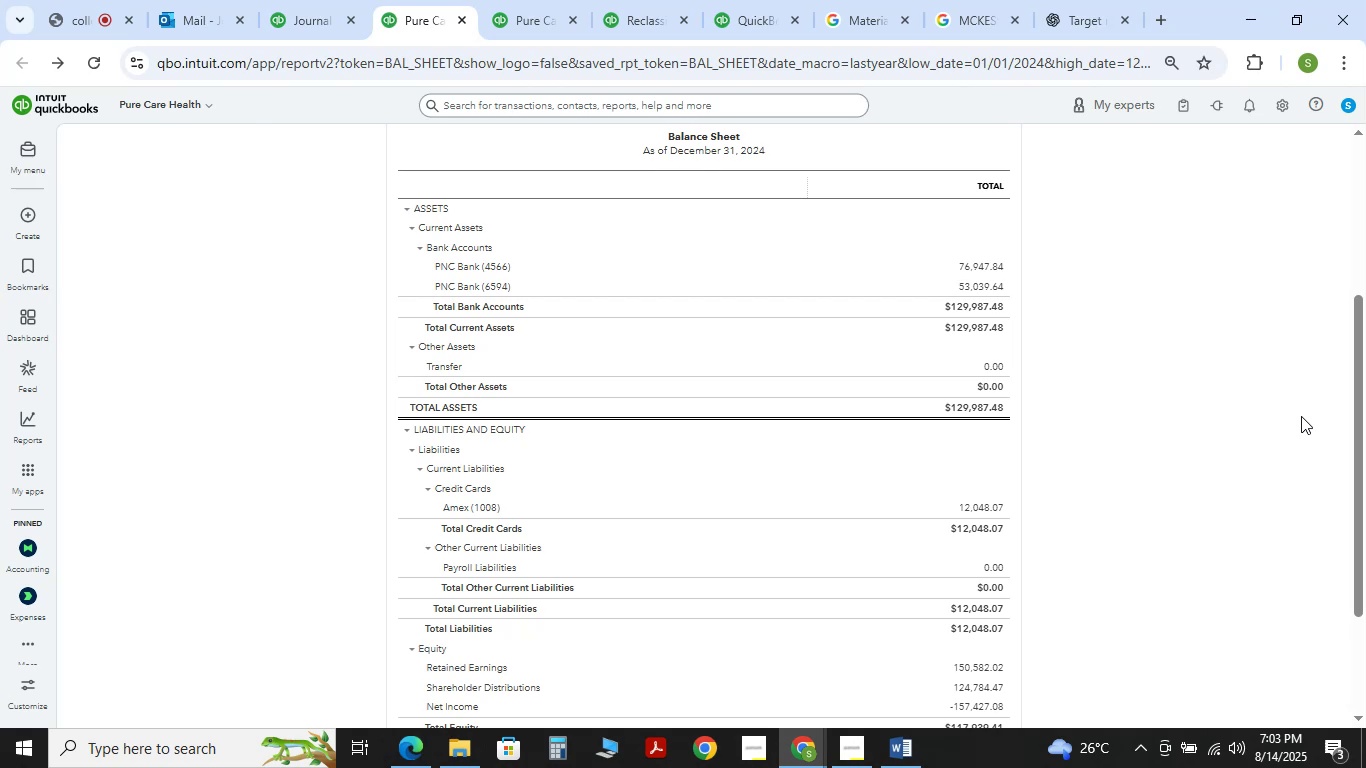 
left_click([559, 3])
 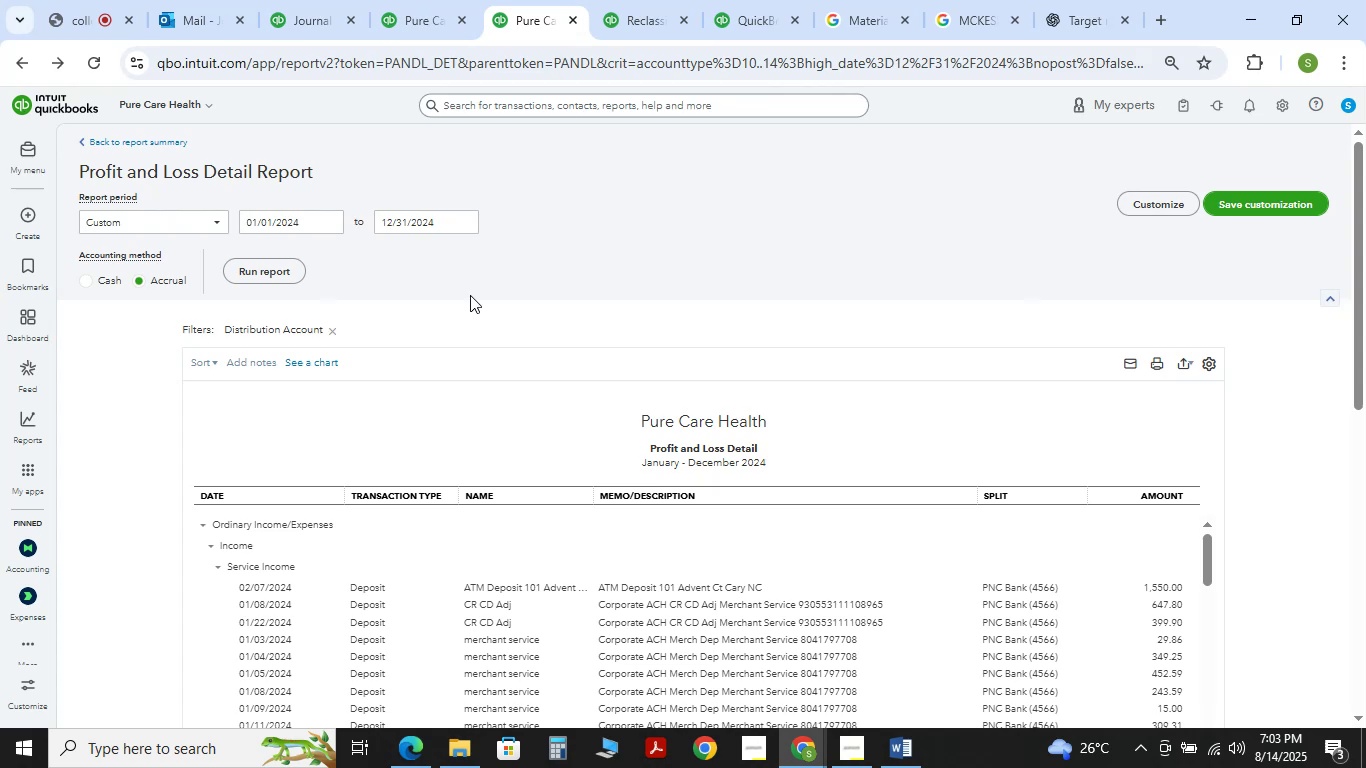 
scroll: coordinate [405, 353], scroll_direction: up, amount: 3.0
 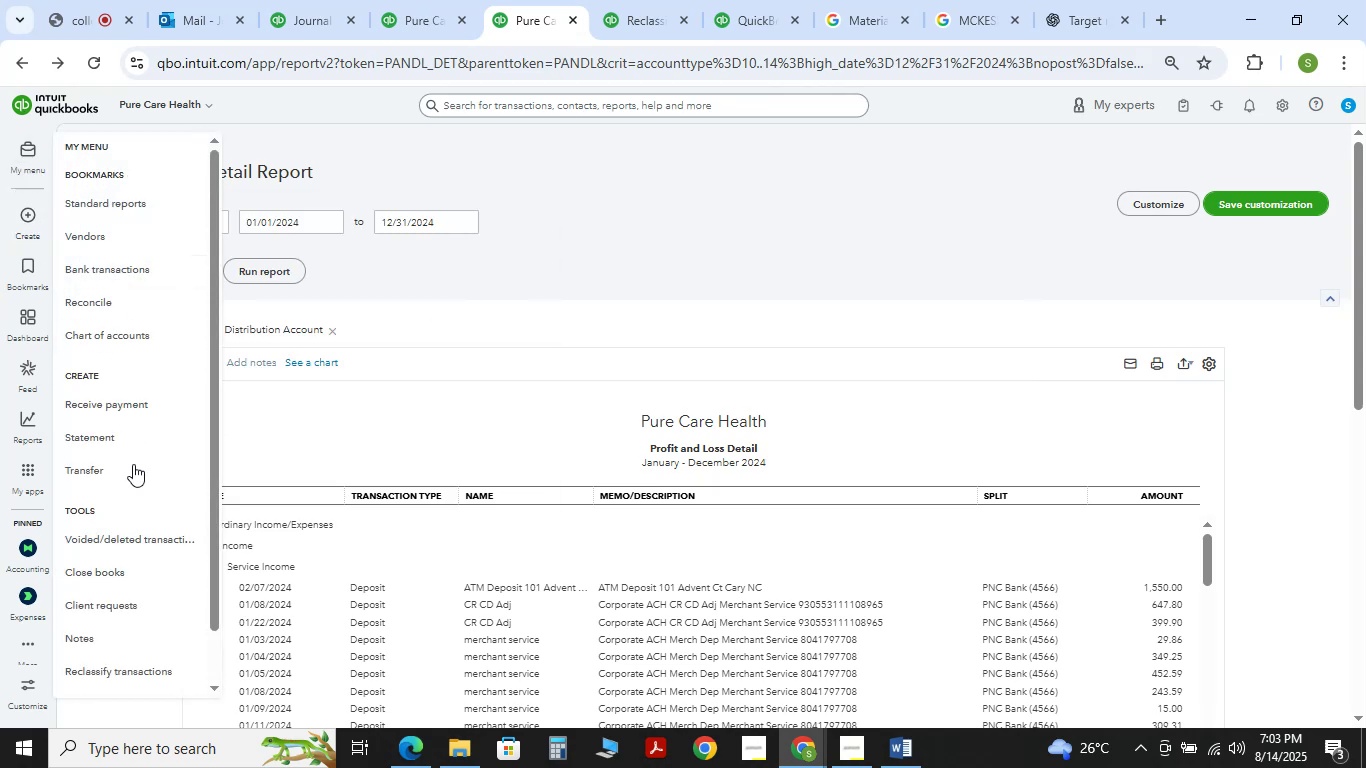 
left_click([160, 265])
 